 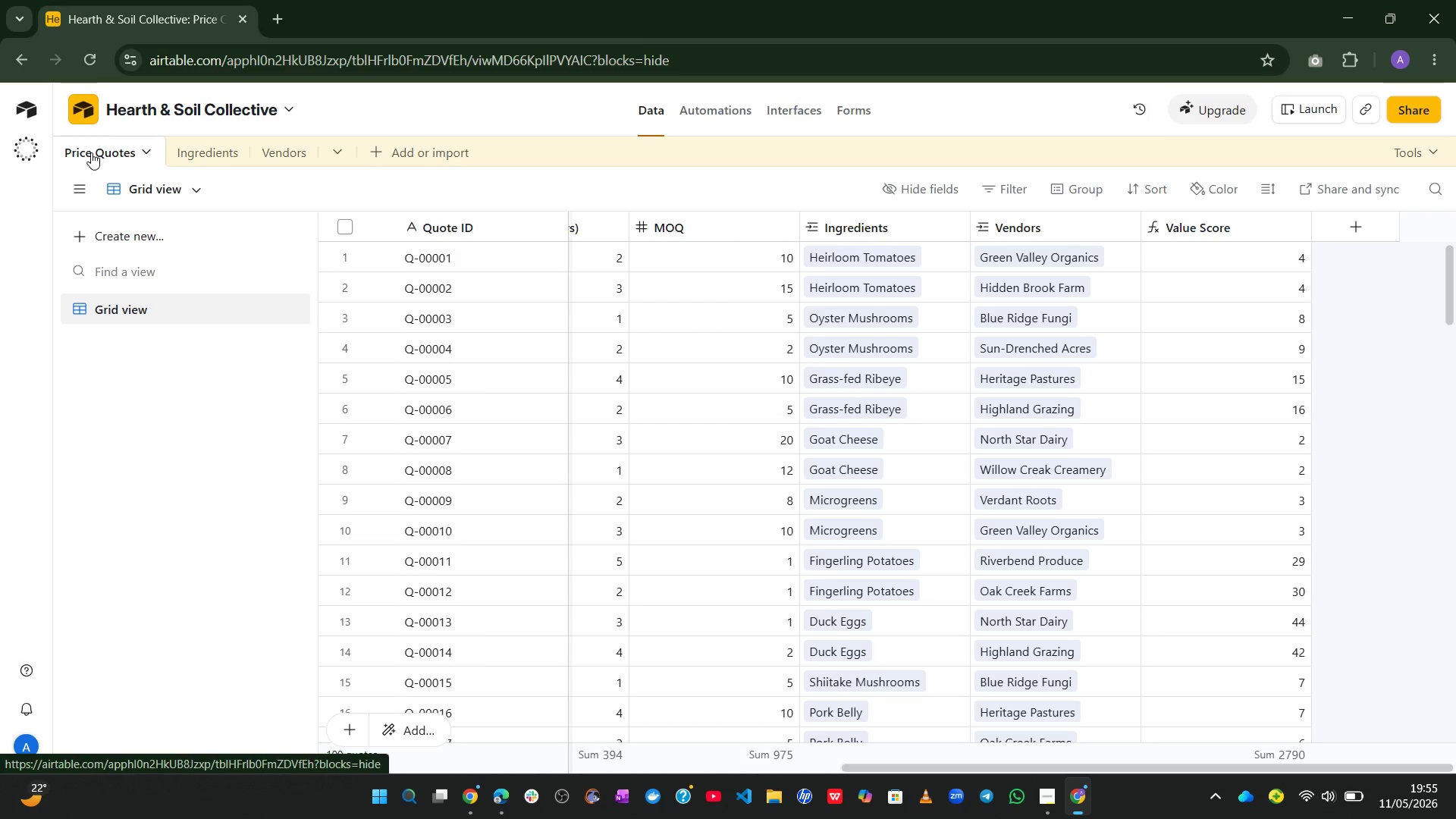 
left_click([146, 244])
 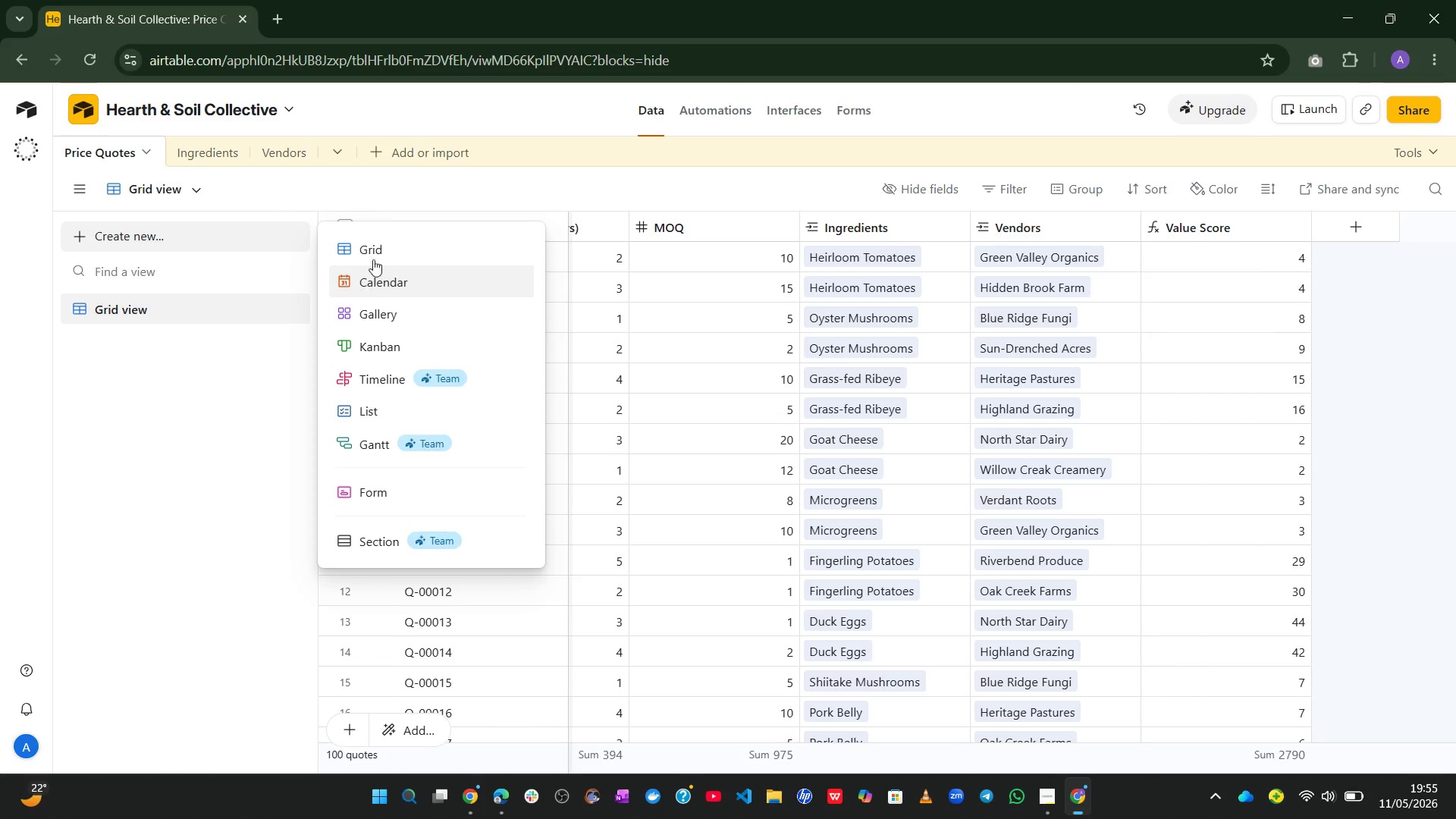 
left_click([372, 249])
 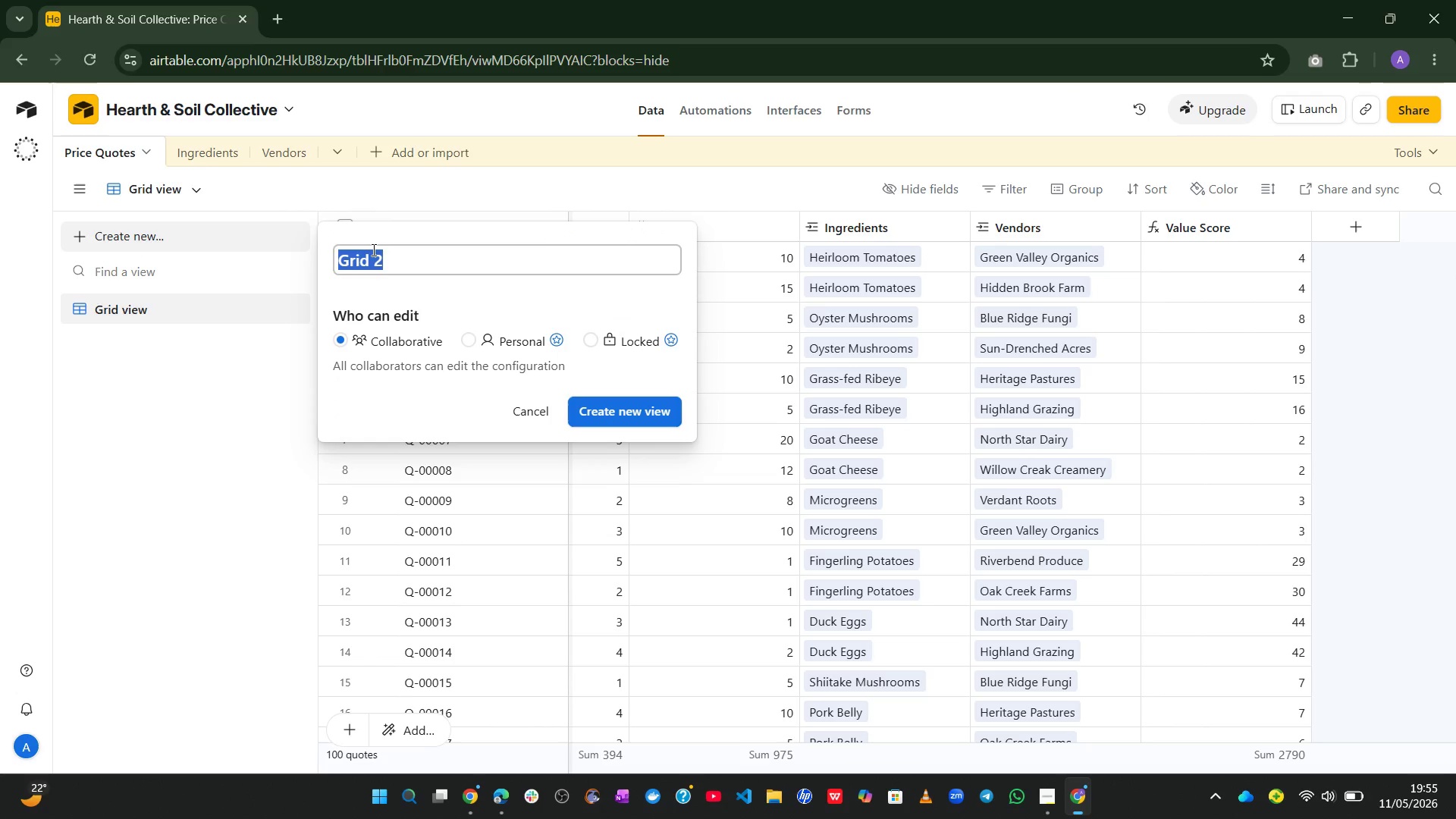 
type(p)
key(Backspace)
type(Pr)
 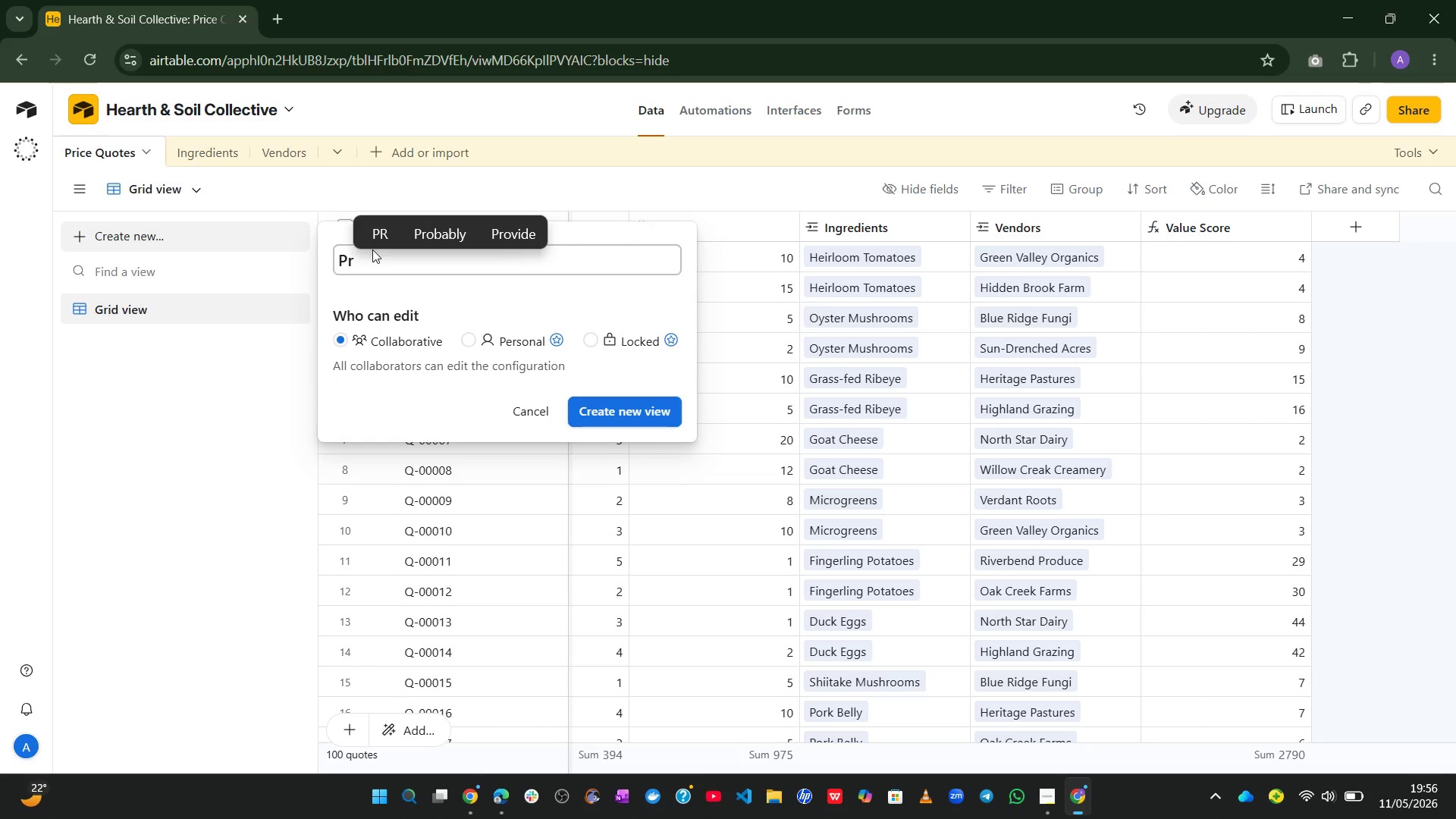 
type(ice Spread)
 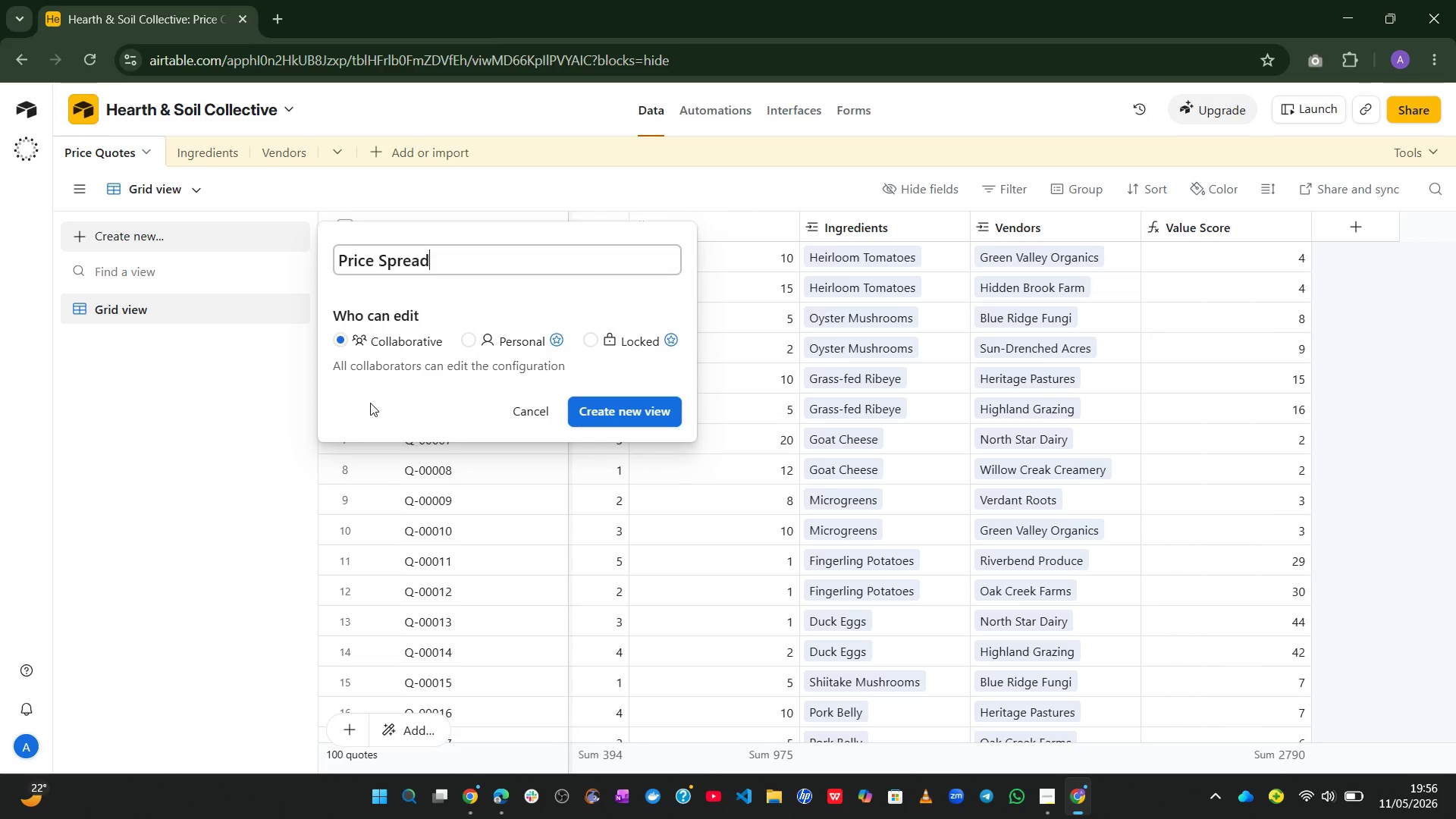 
 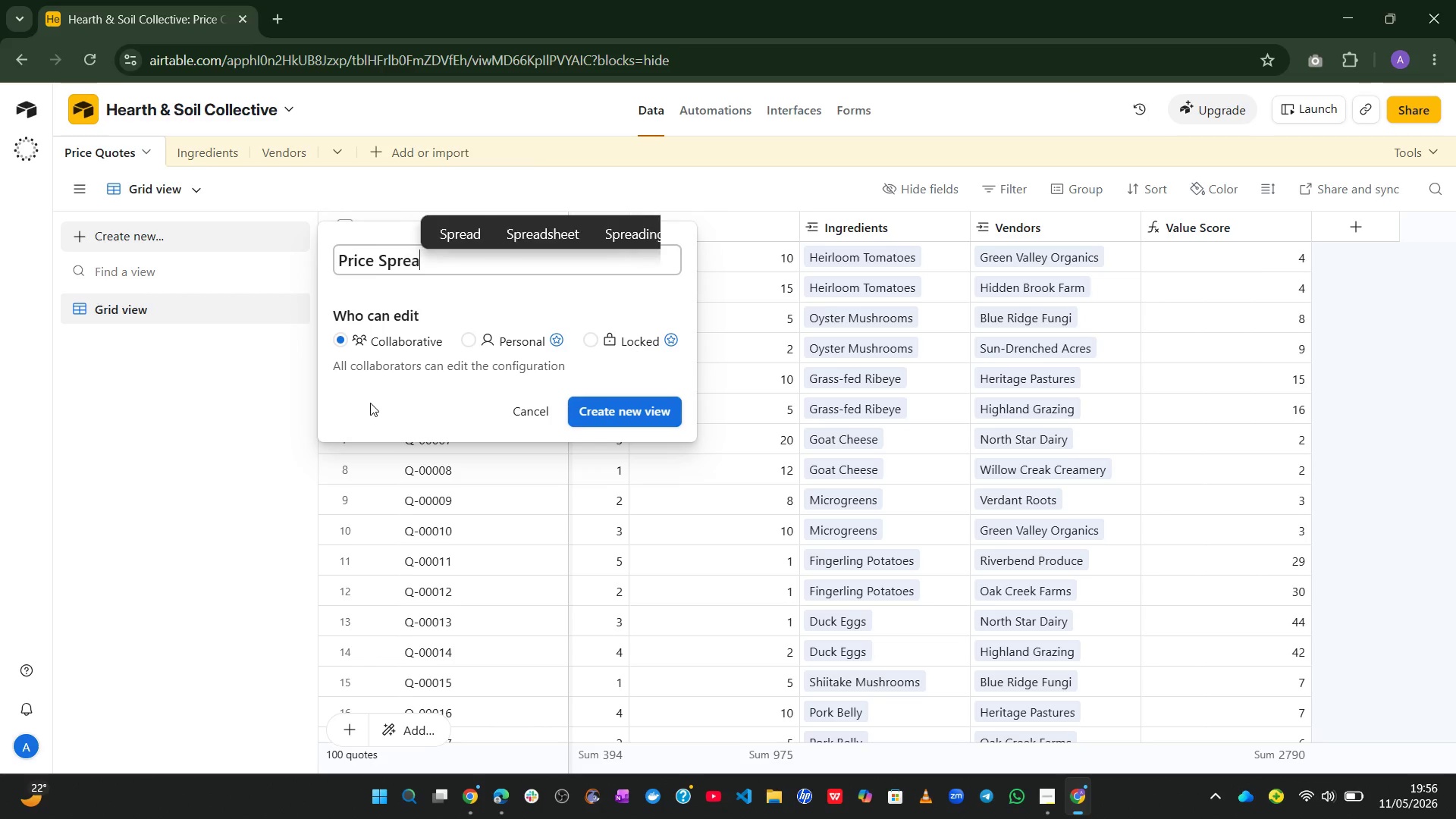 
key(Enter)
 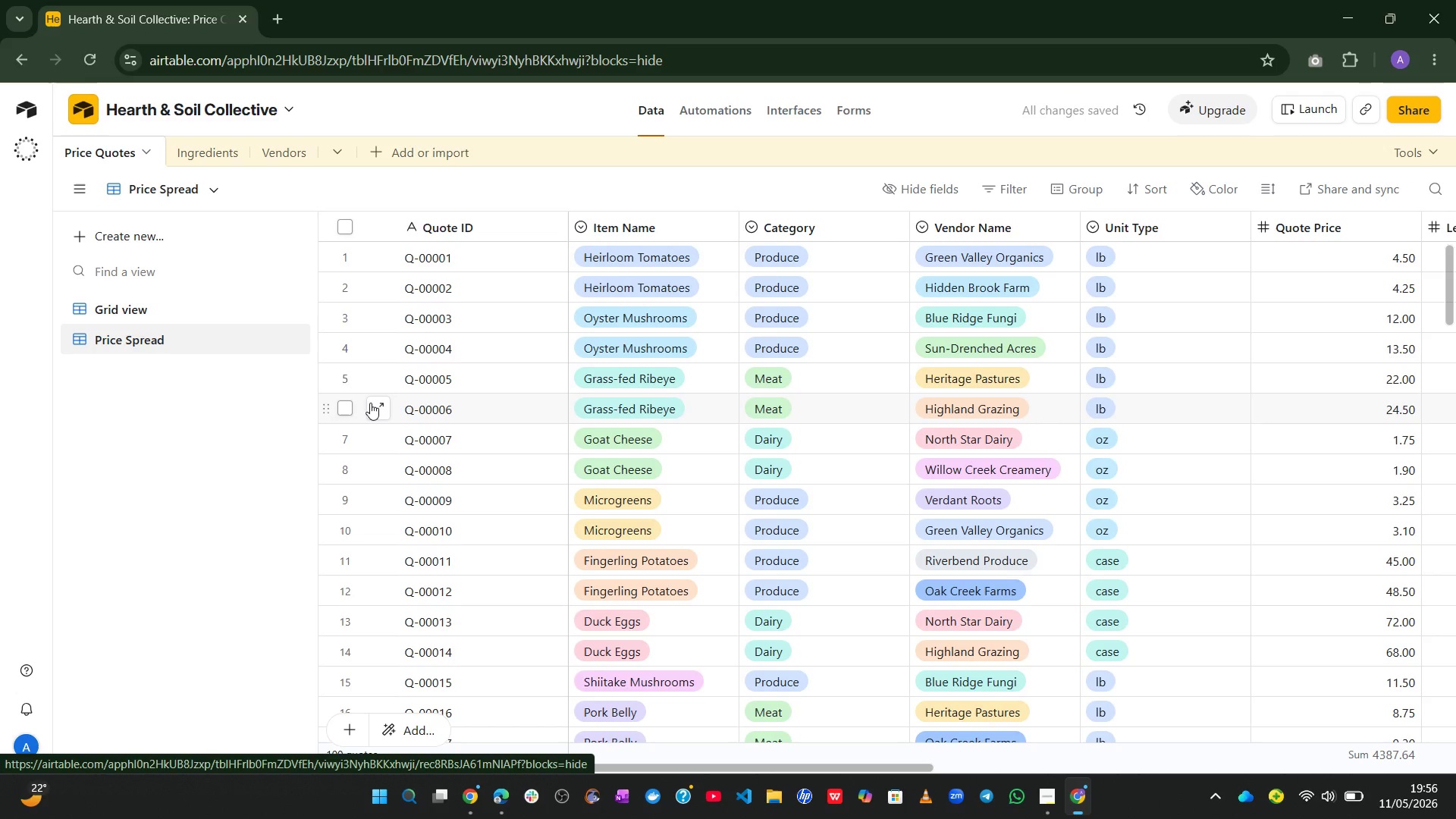 
wait(9.34)
 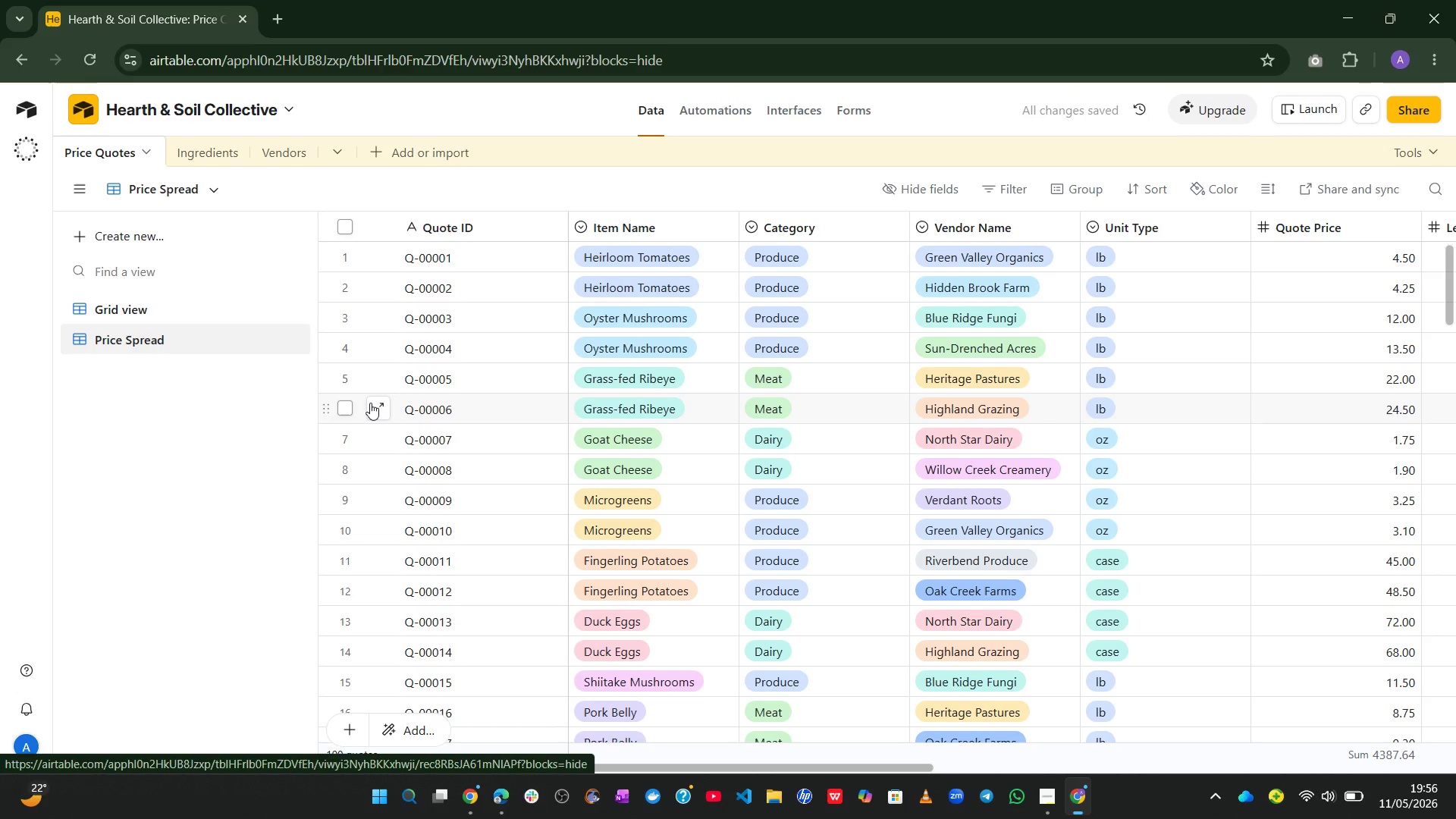 
left_click([1053, 194])
 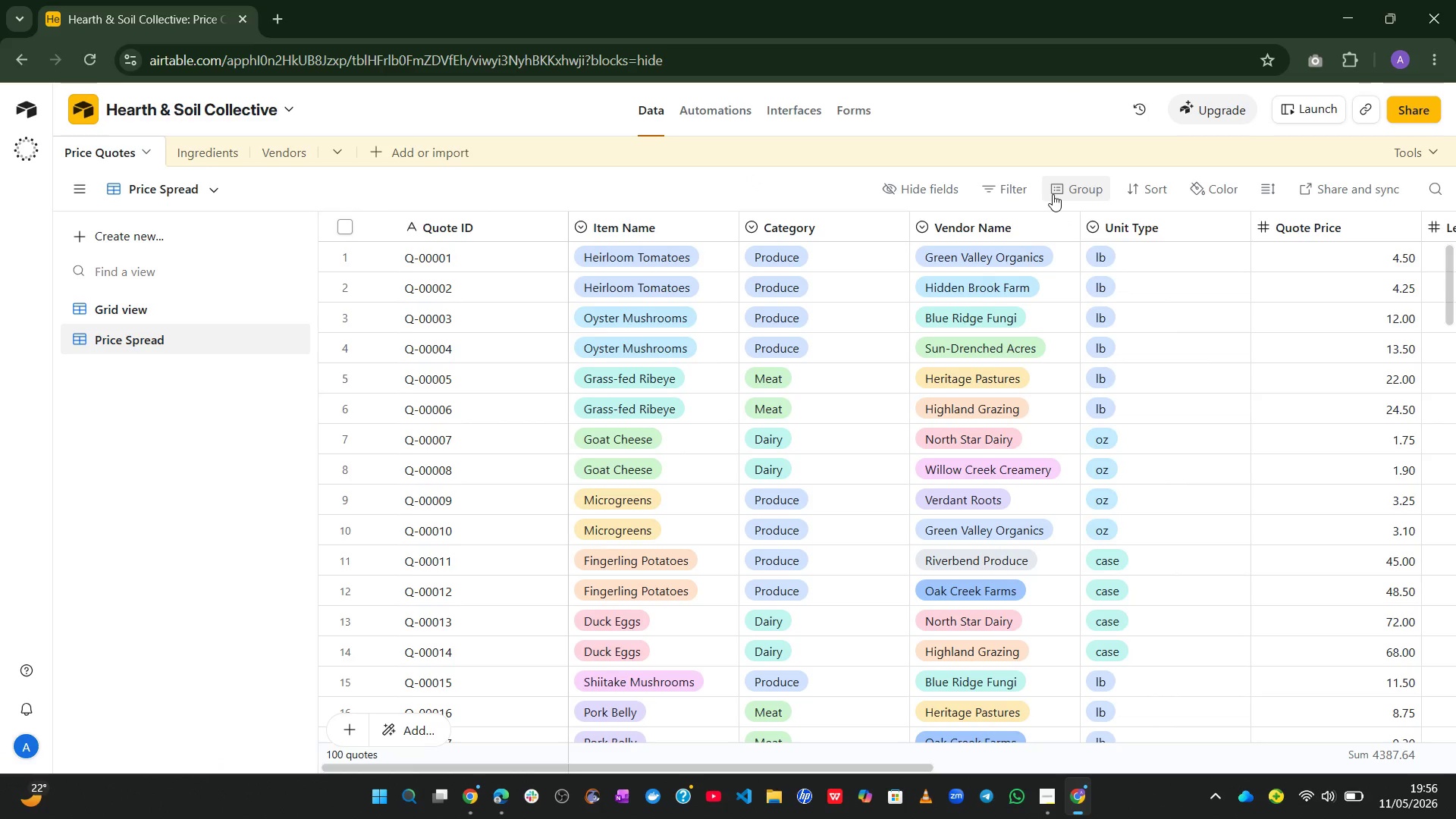 
mouse_move([1030, 212])
 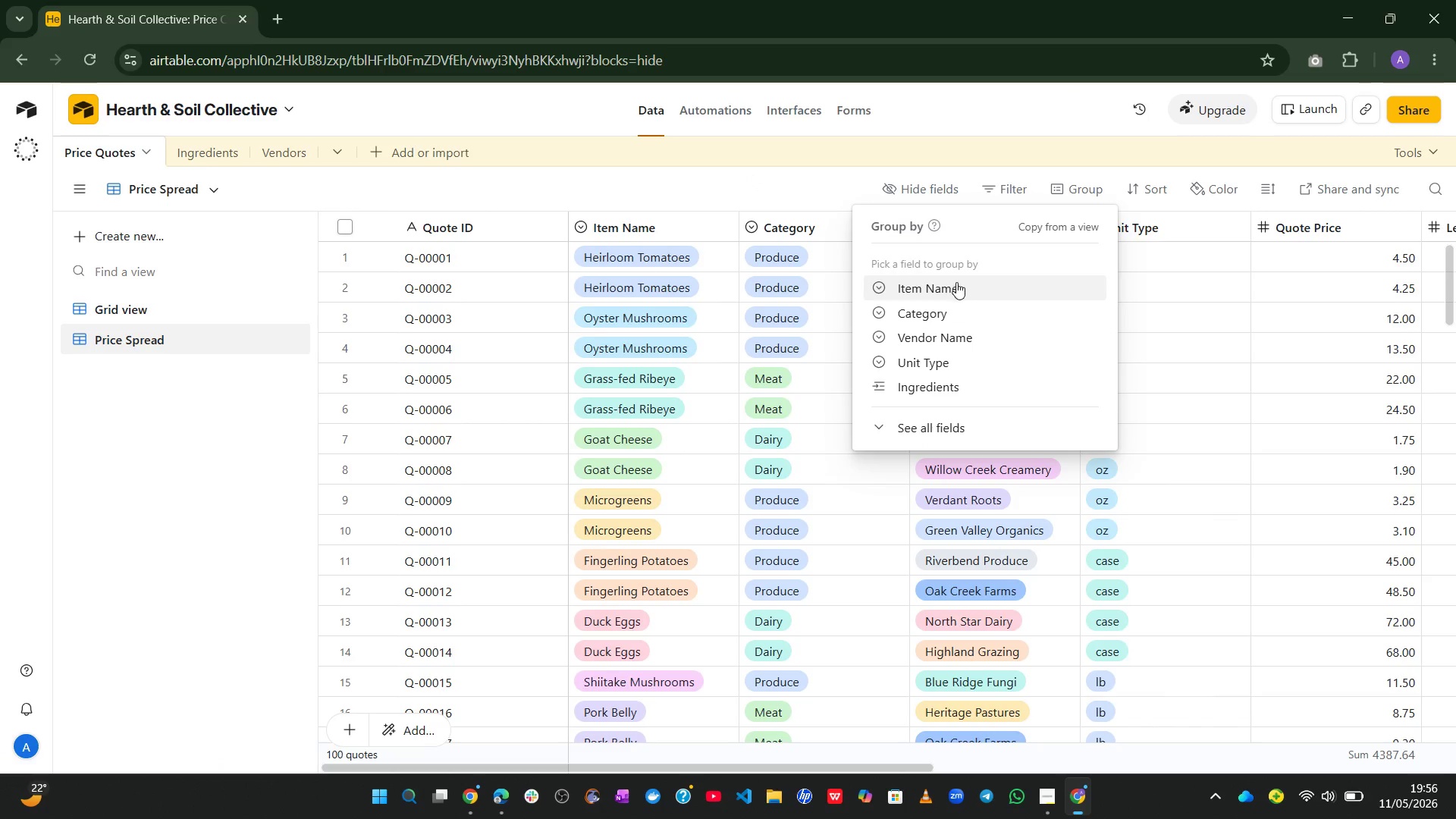 
left_click([956, 281])
 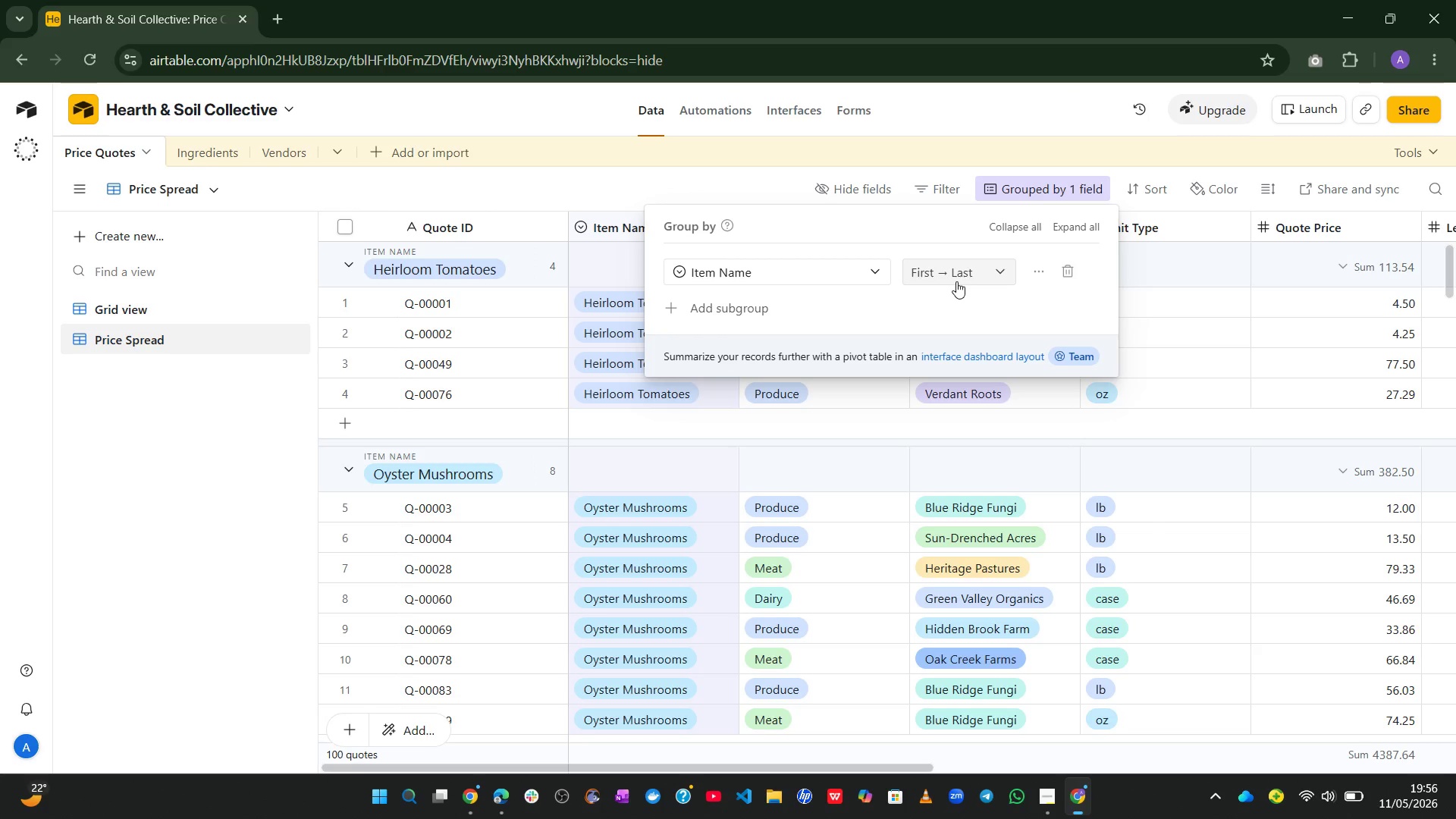 
wait(11.61)
 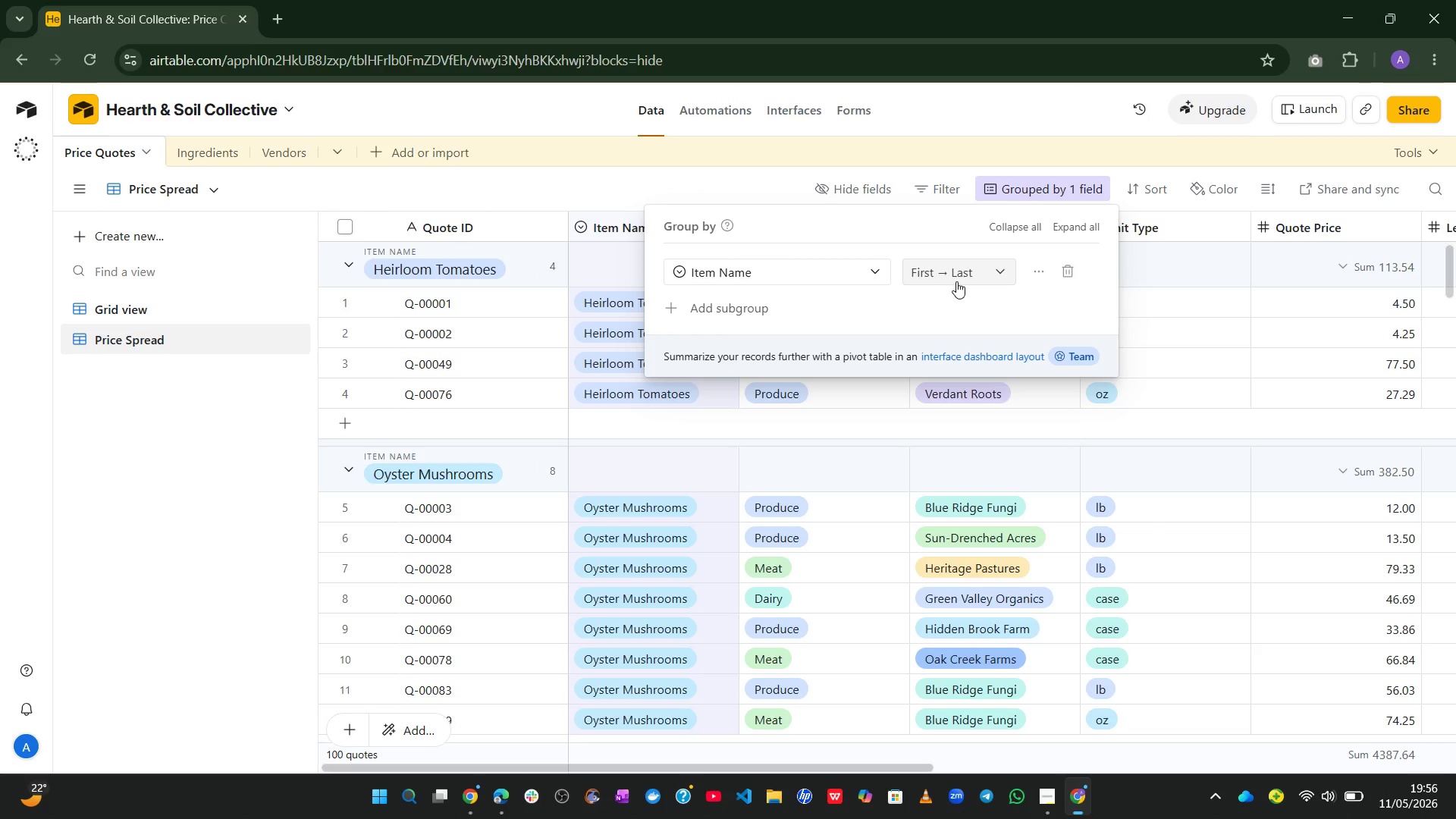 
left_click([1379, 761])
 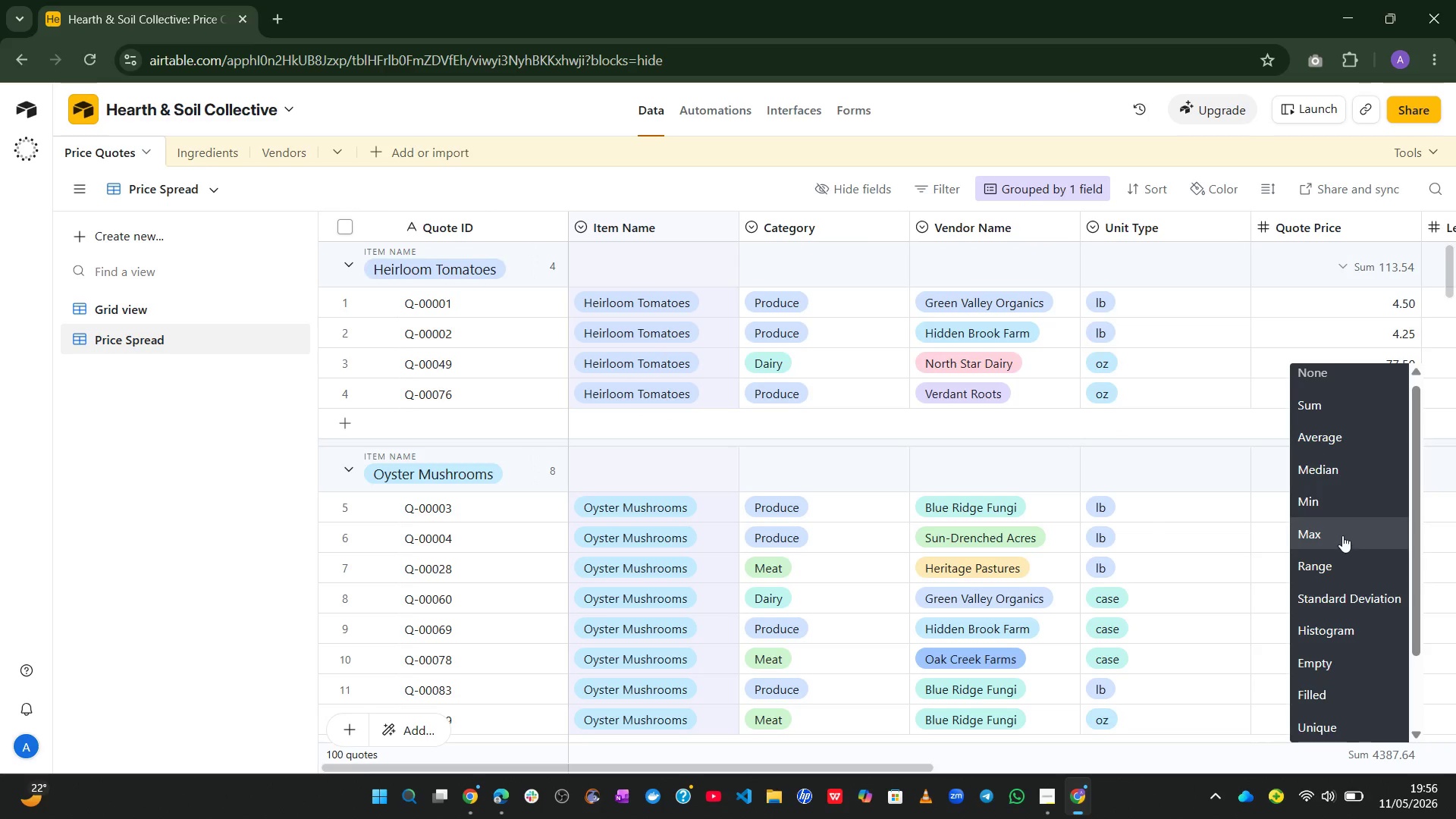 
left_click([1338, 511])
 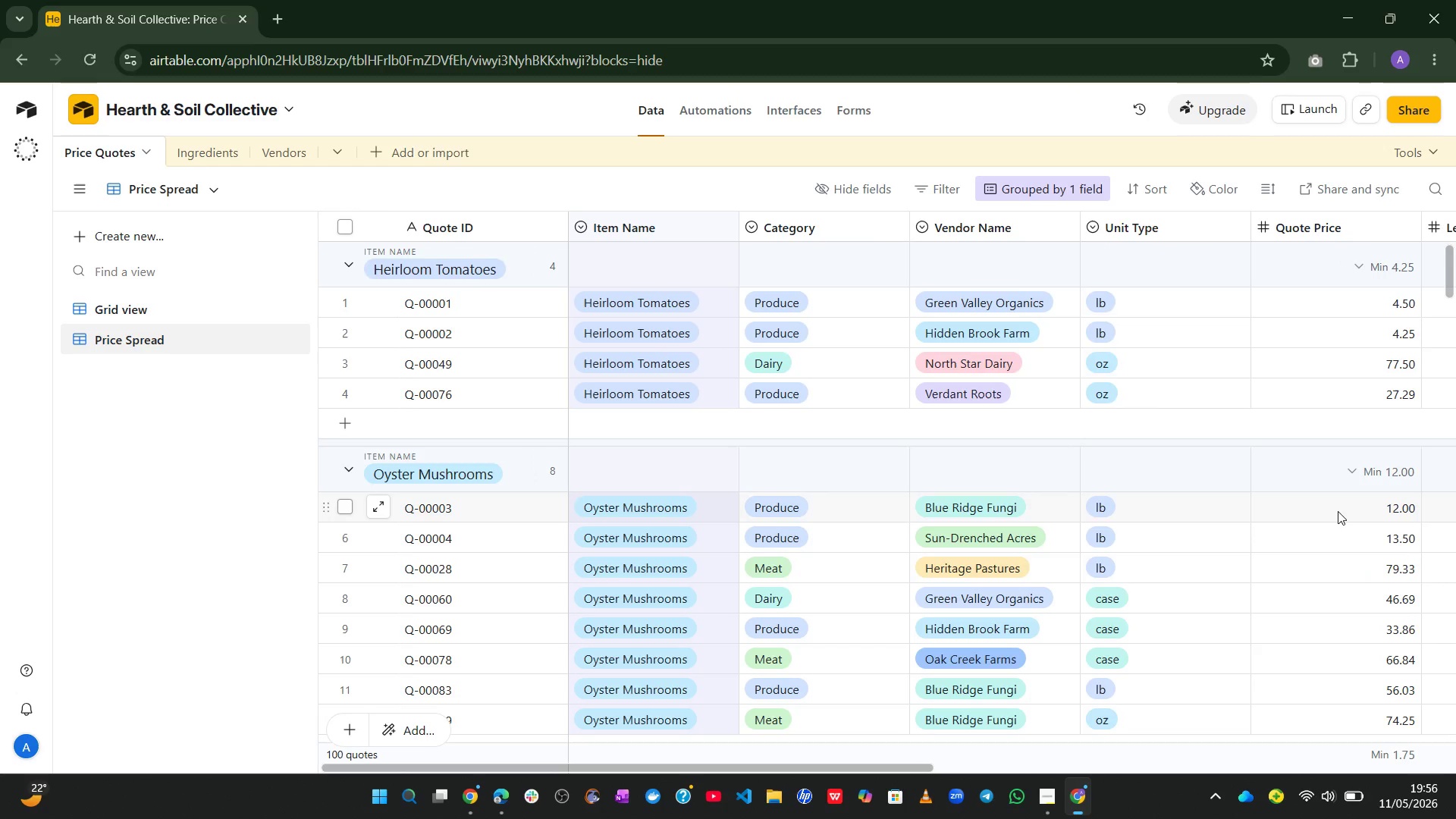 
wait(13.09)
 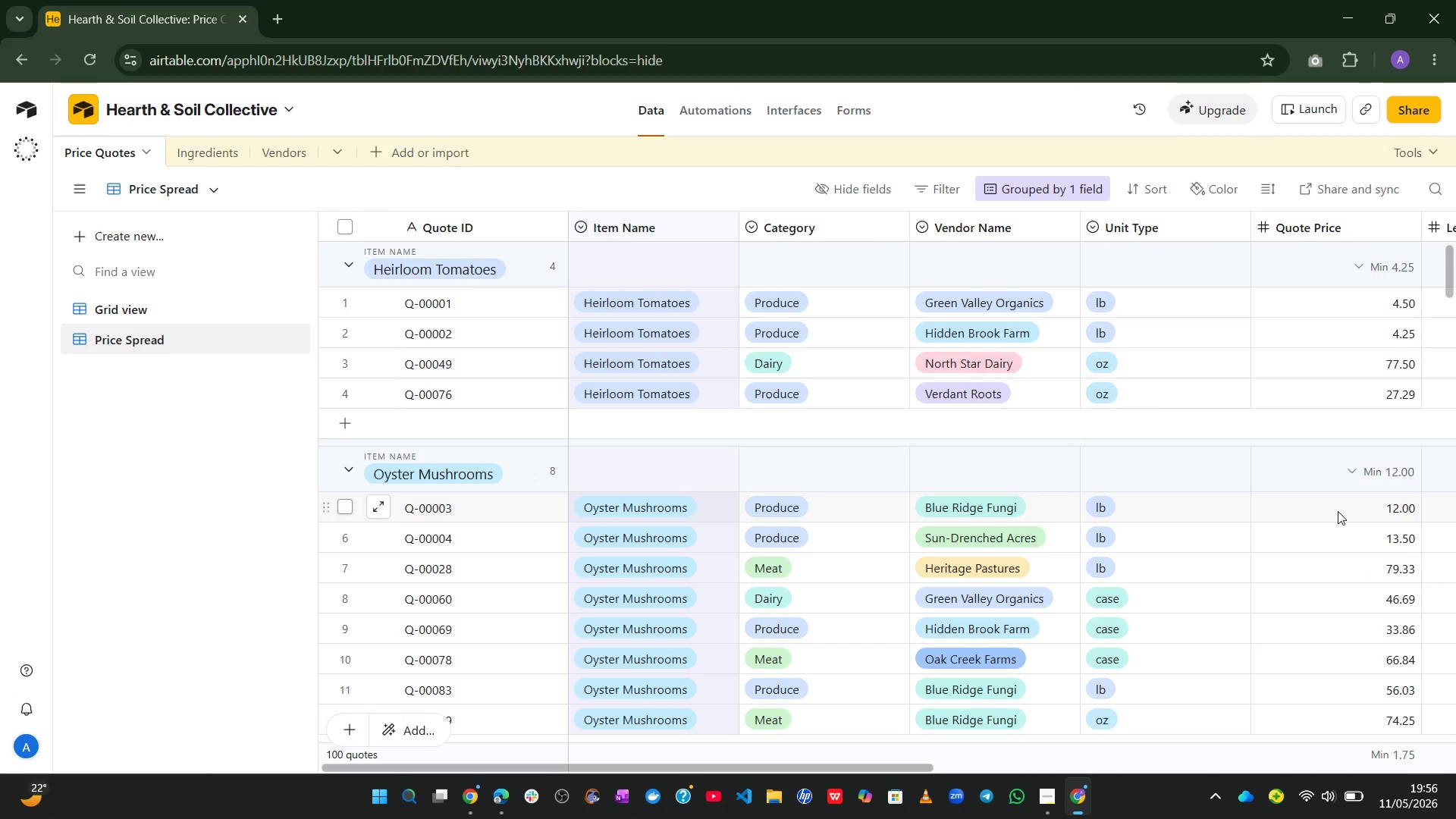 
left_click([168, 249])
 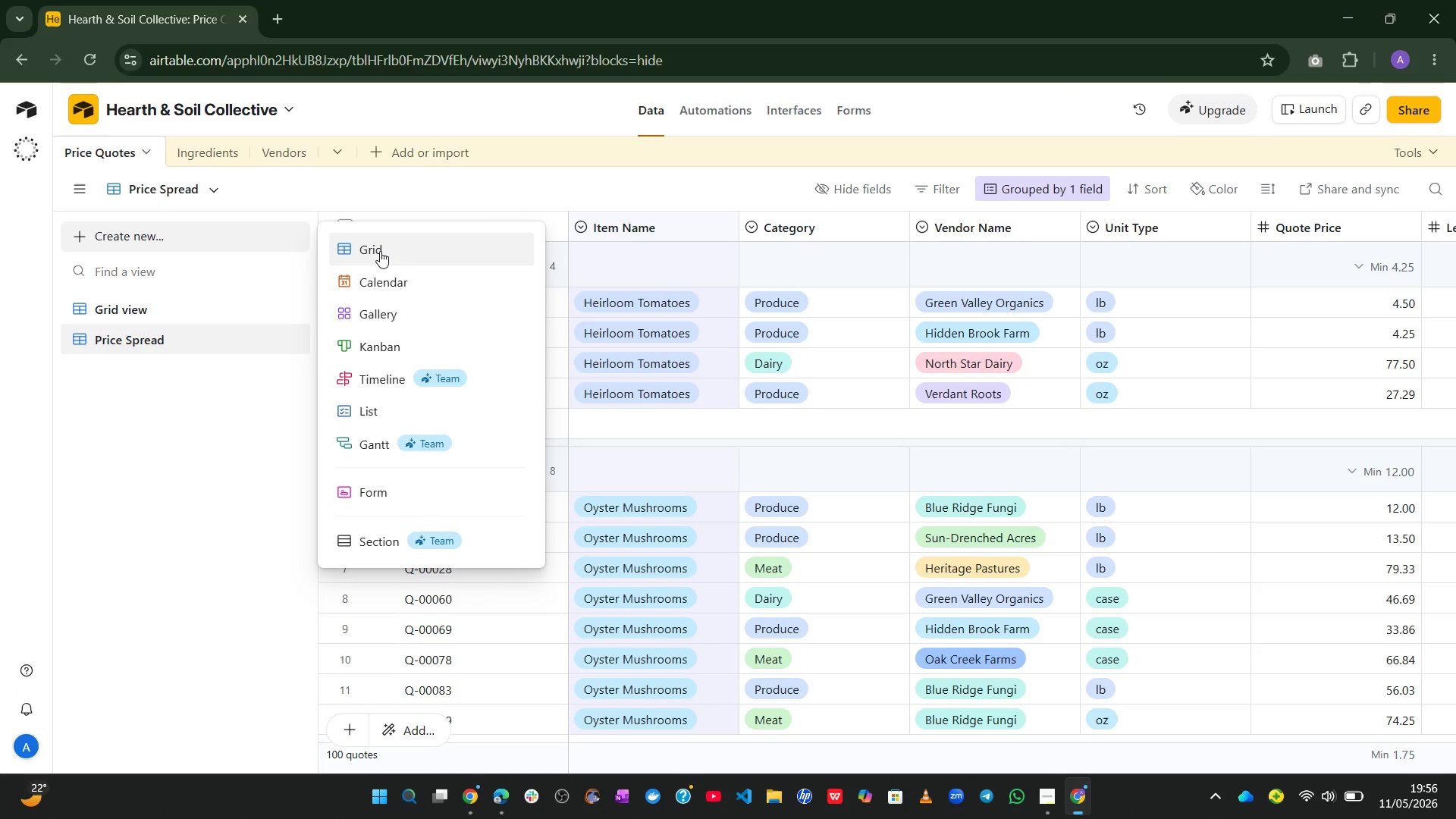 
left_click([380, 251])
 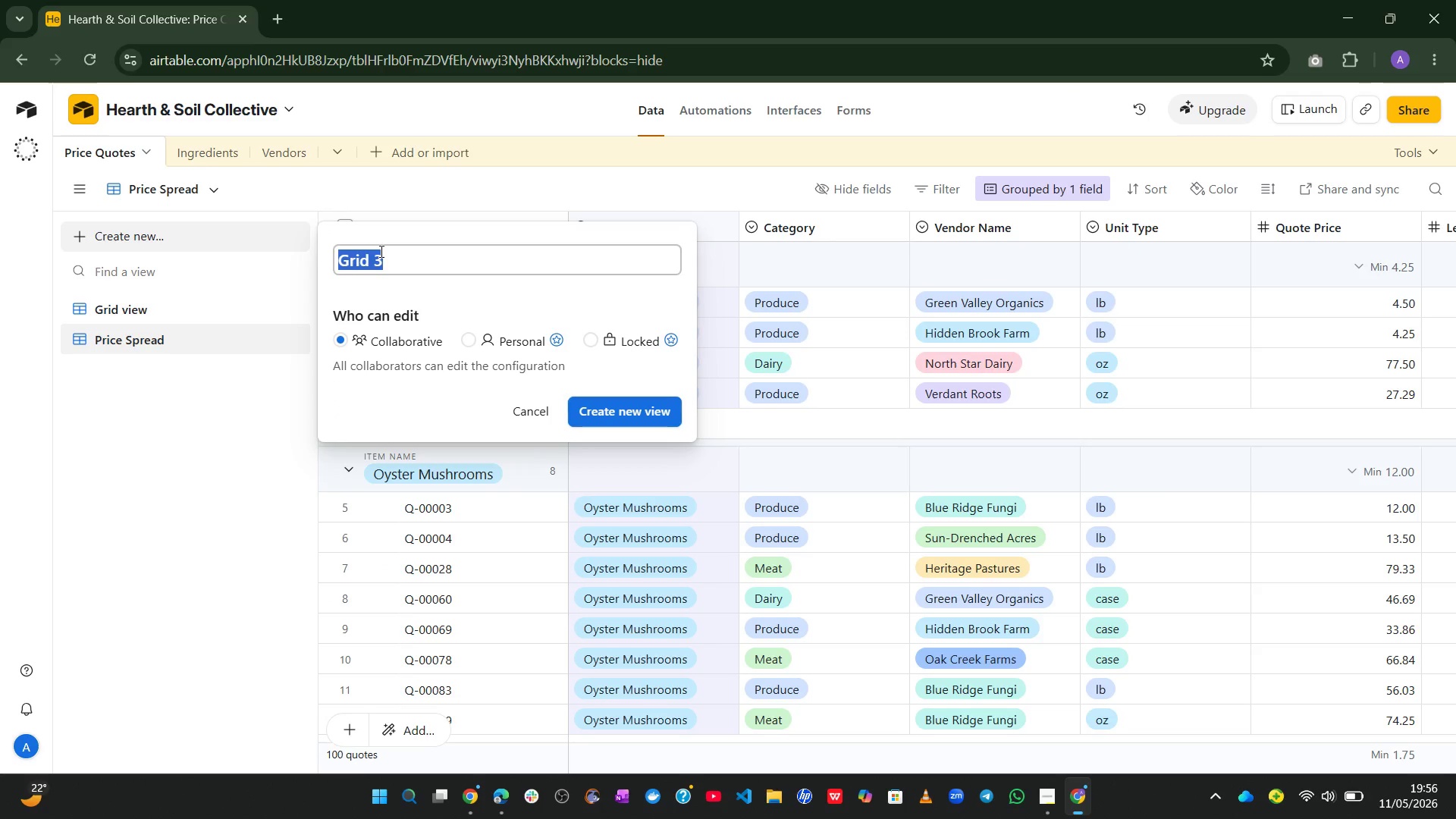 
wait(6.25)
 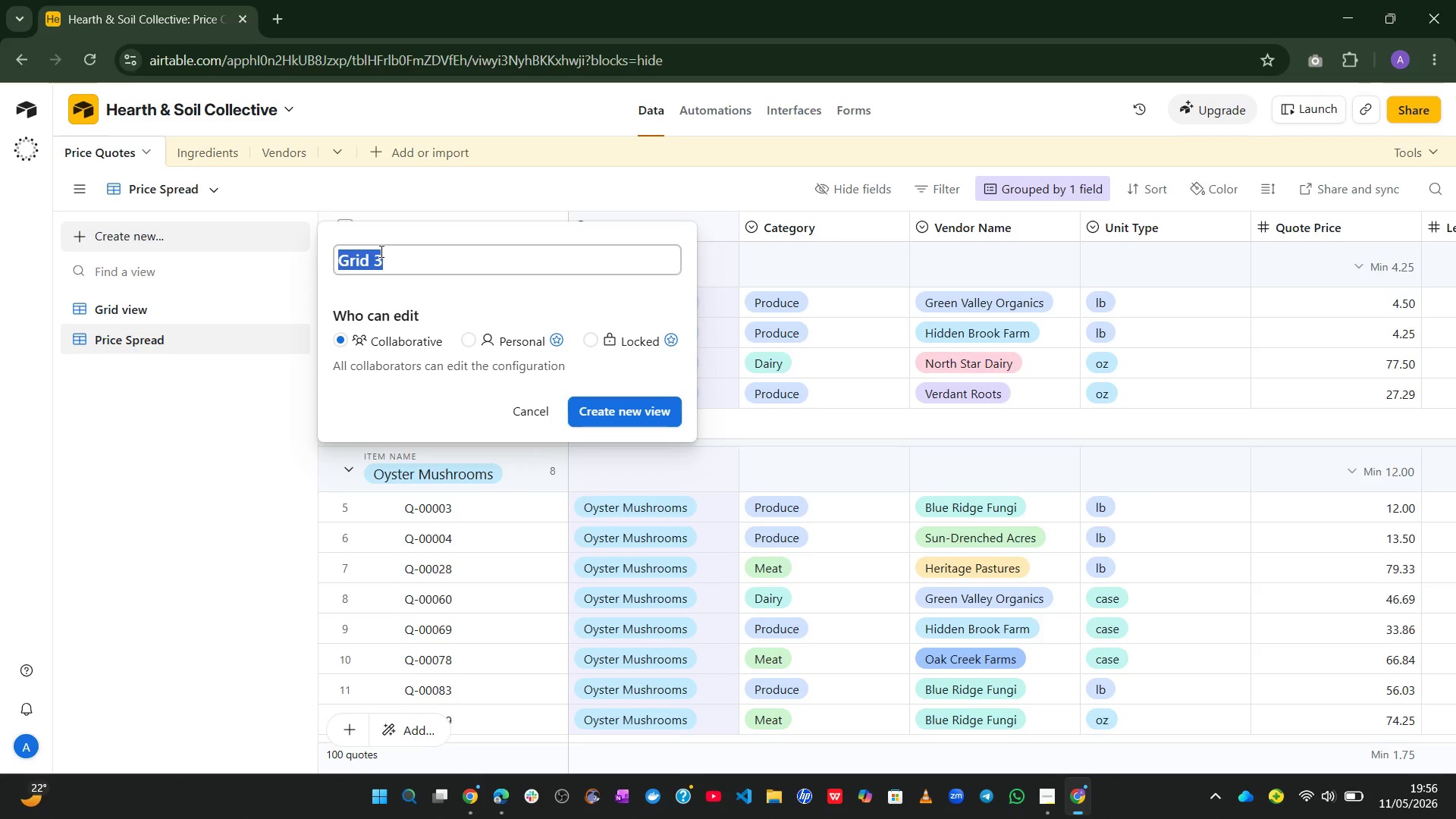 
type(Best Buy)
 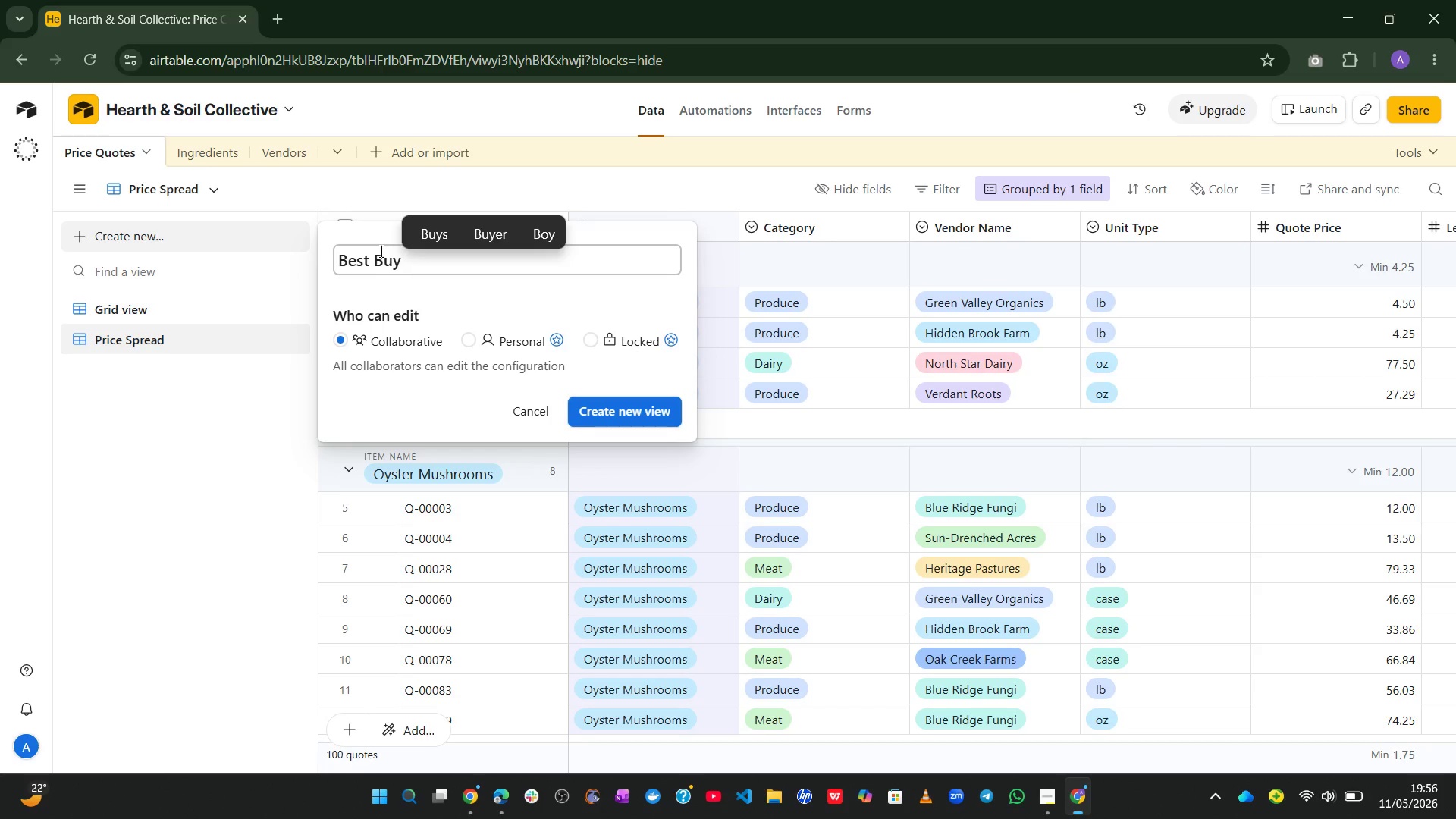 
key(Enter)
 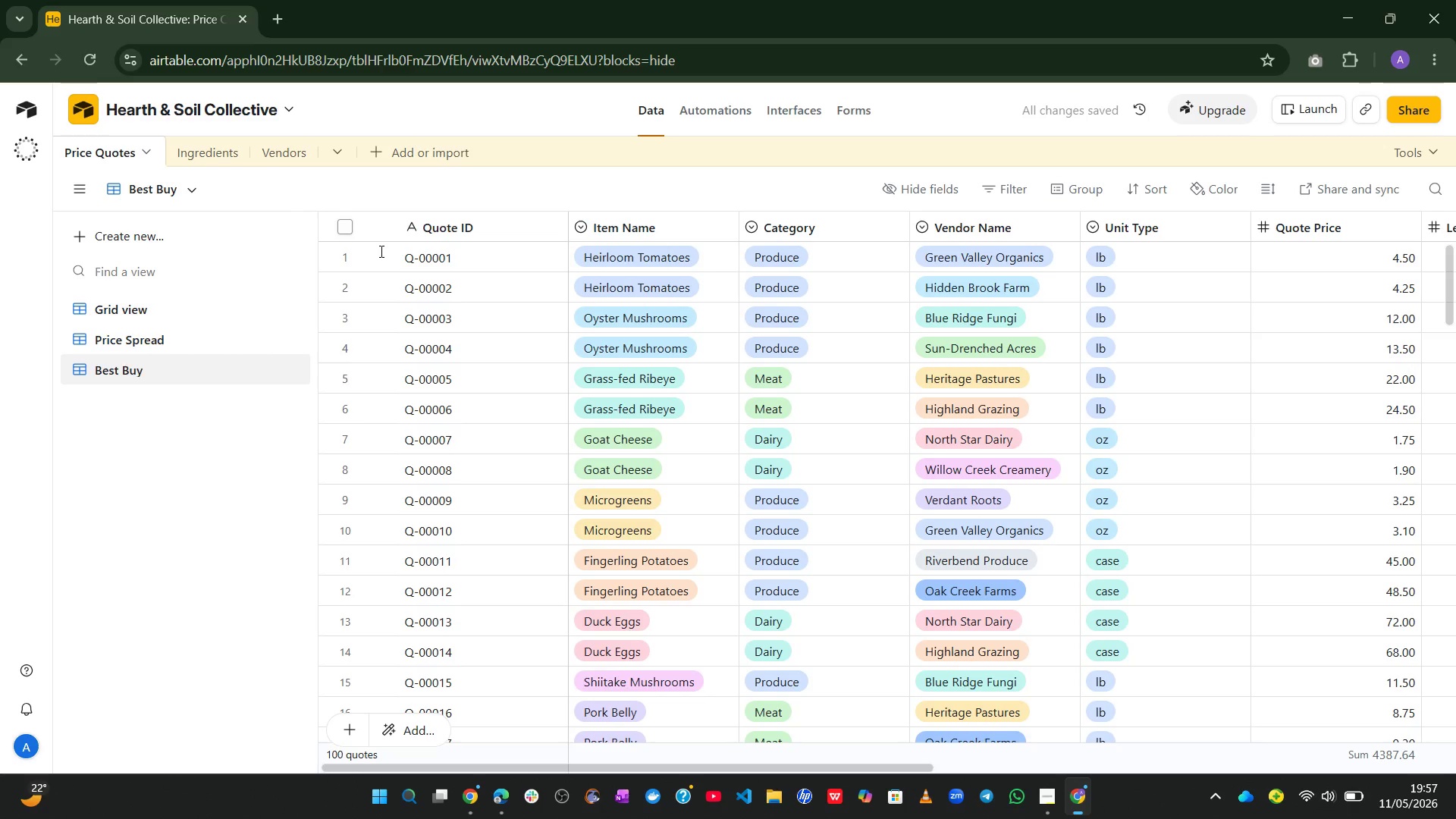 
wait(9.27)
 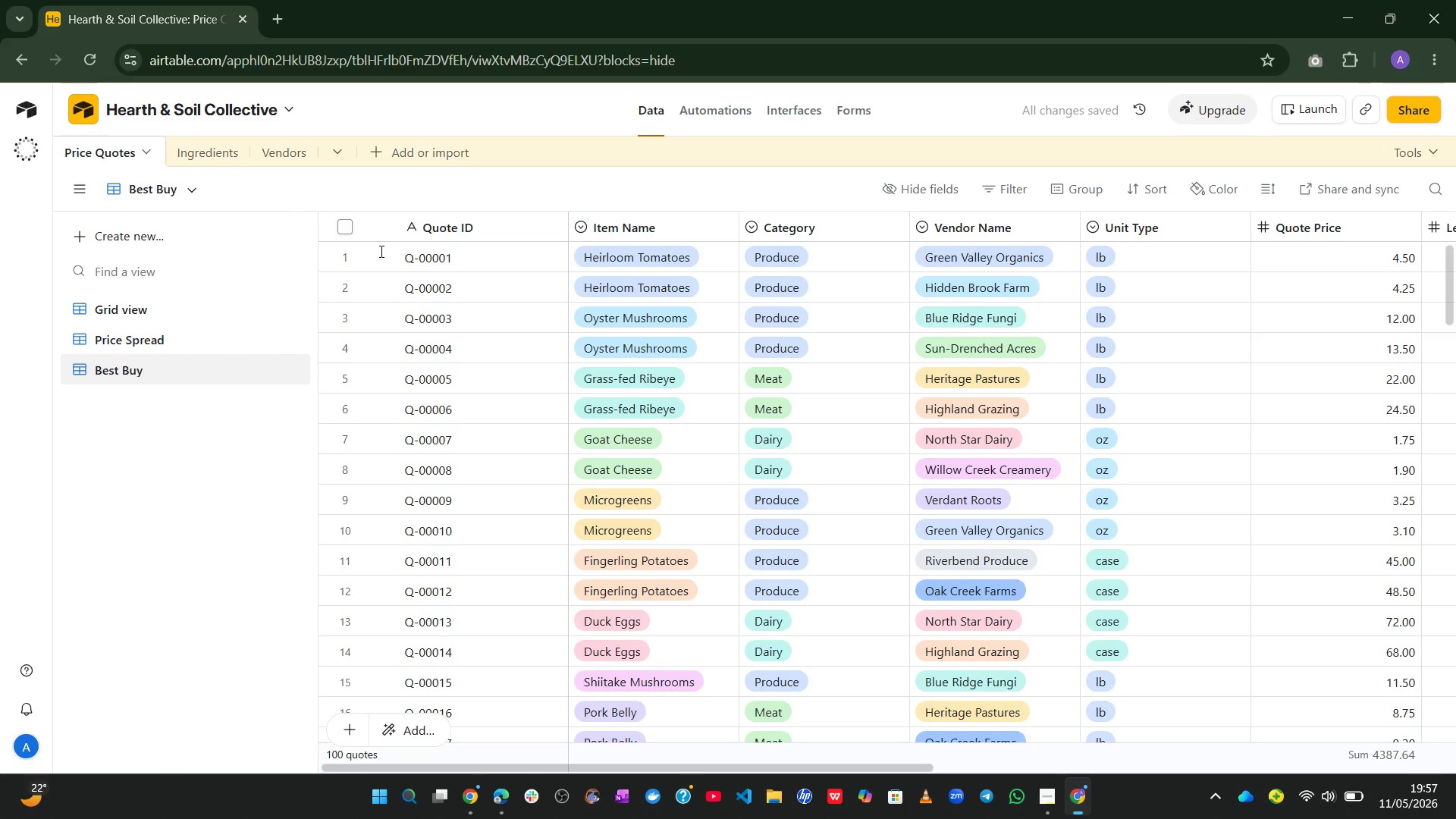 
left_click([1006, 178])
 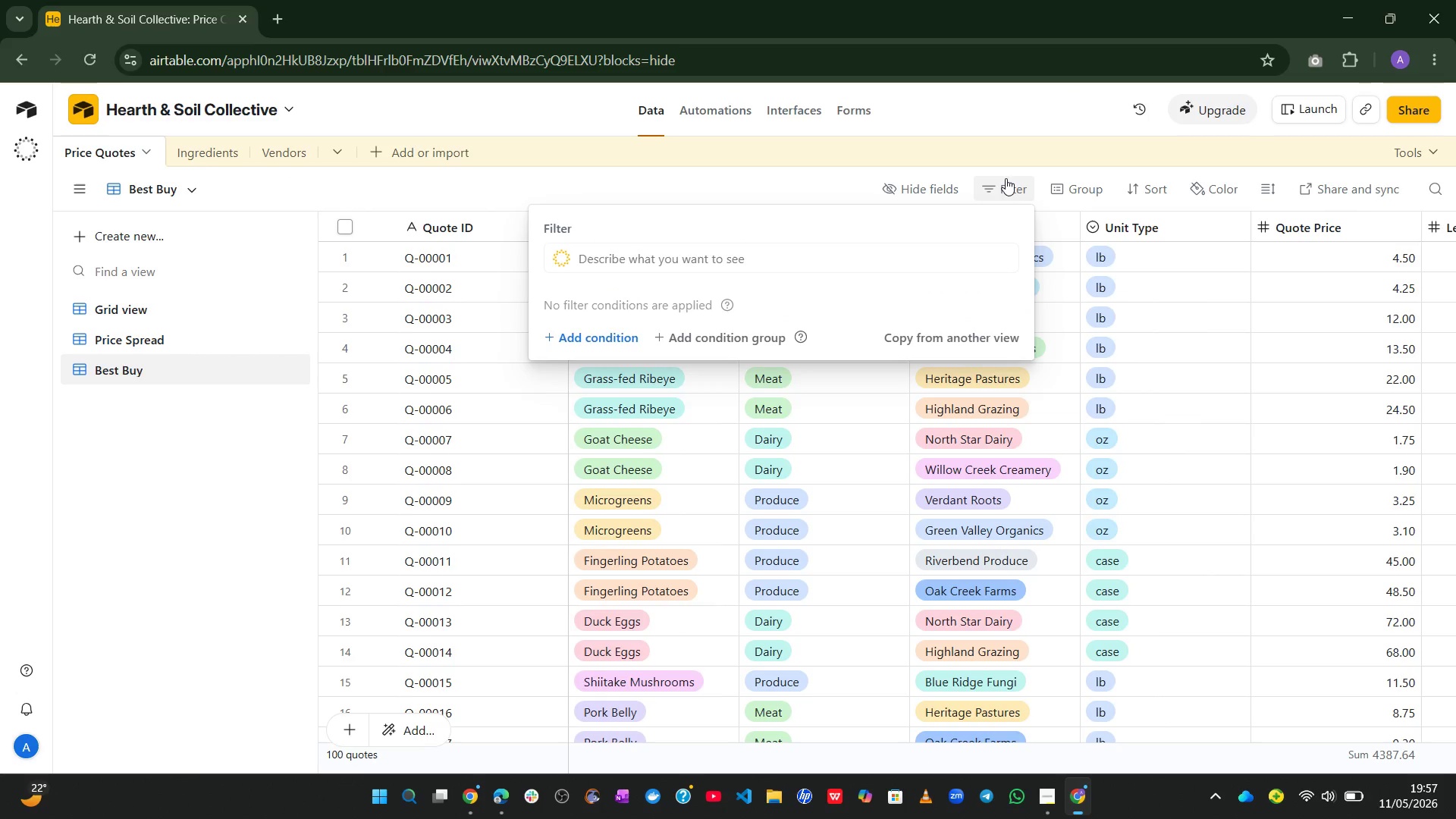 
wait(39.09)
 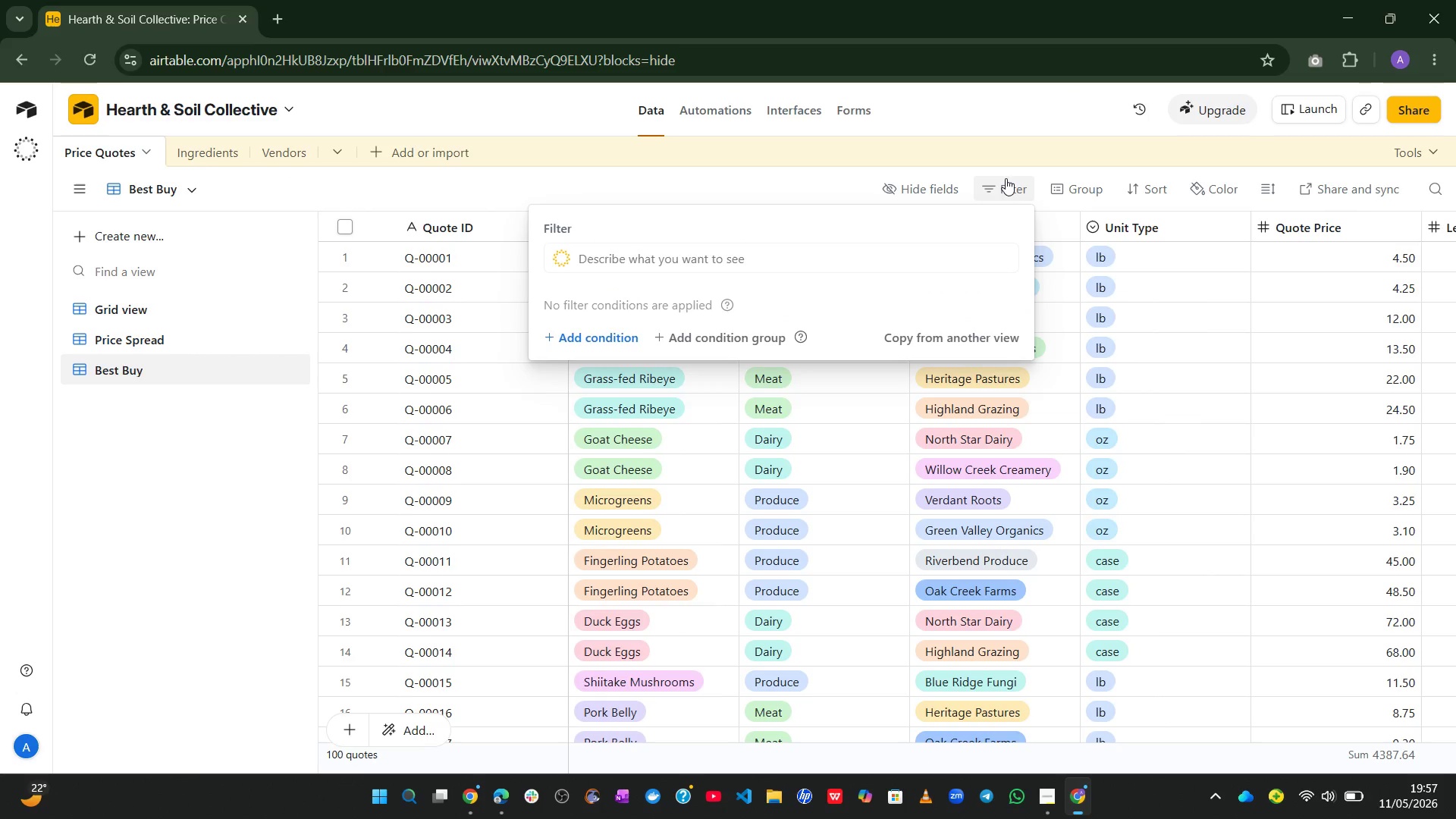 
left_click([601, 339])
 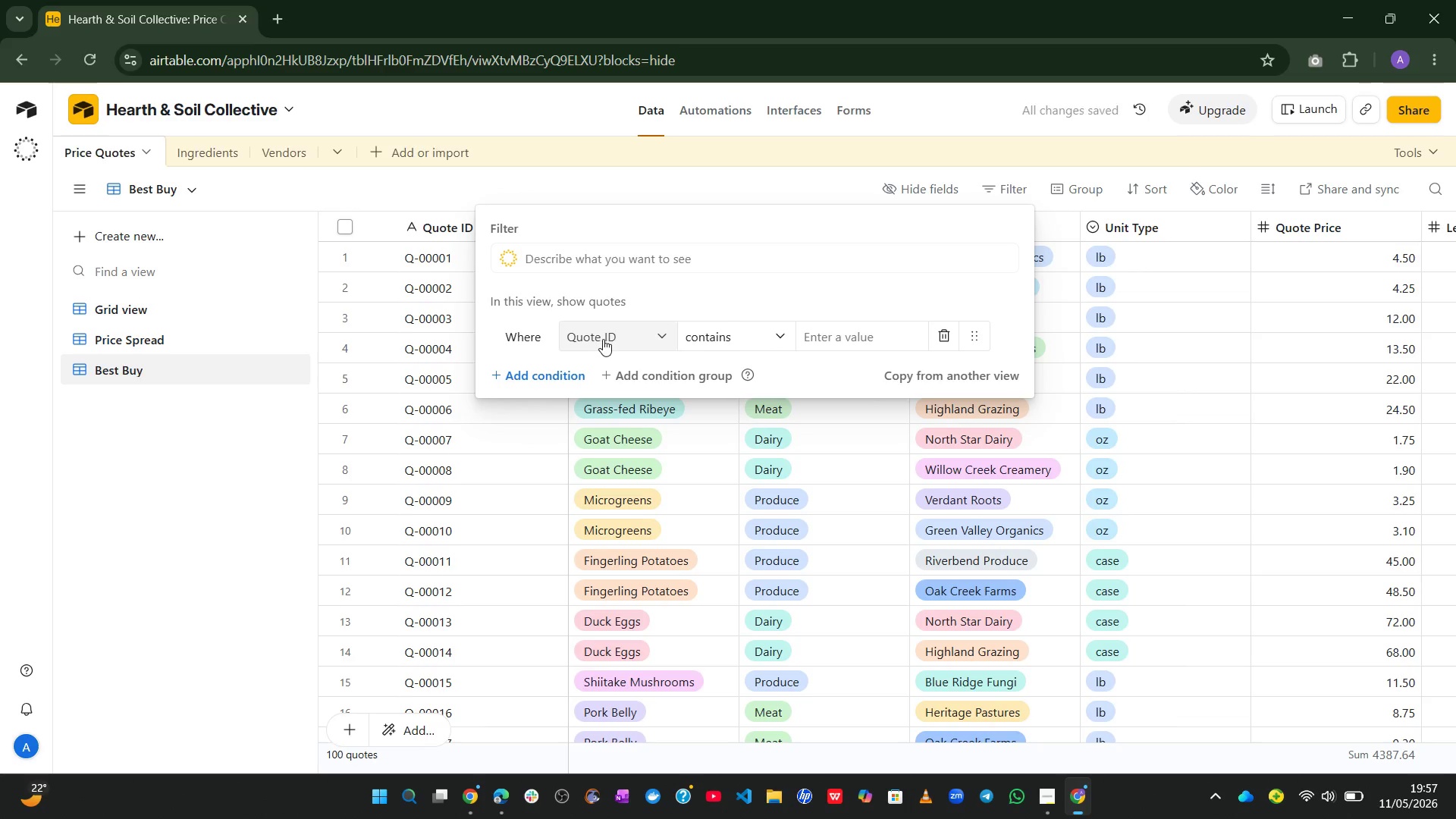 
left_click([635, 344])
 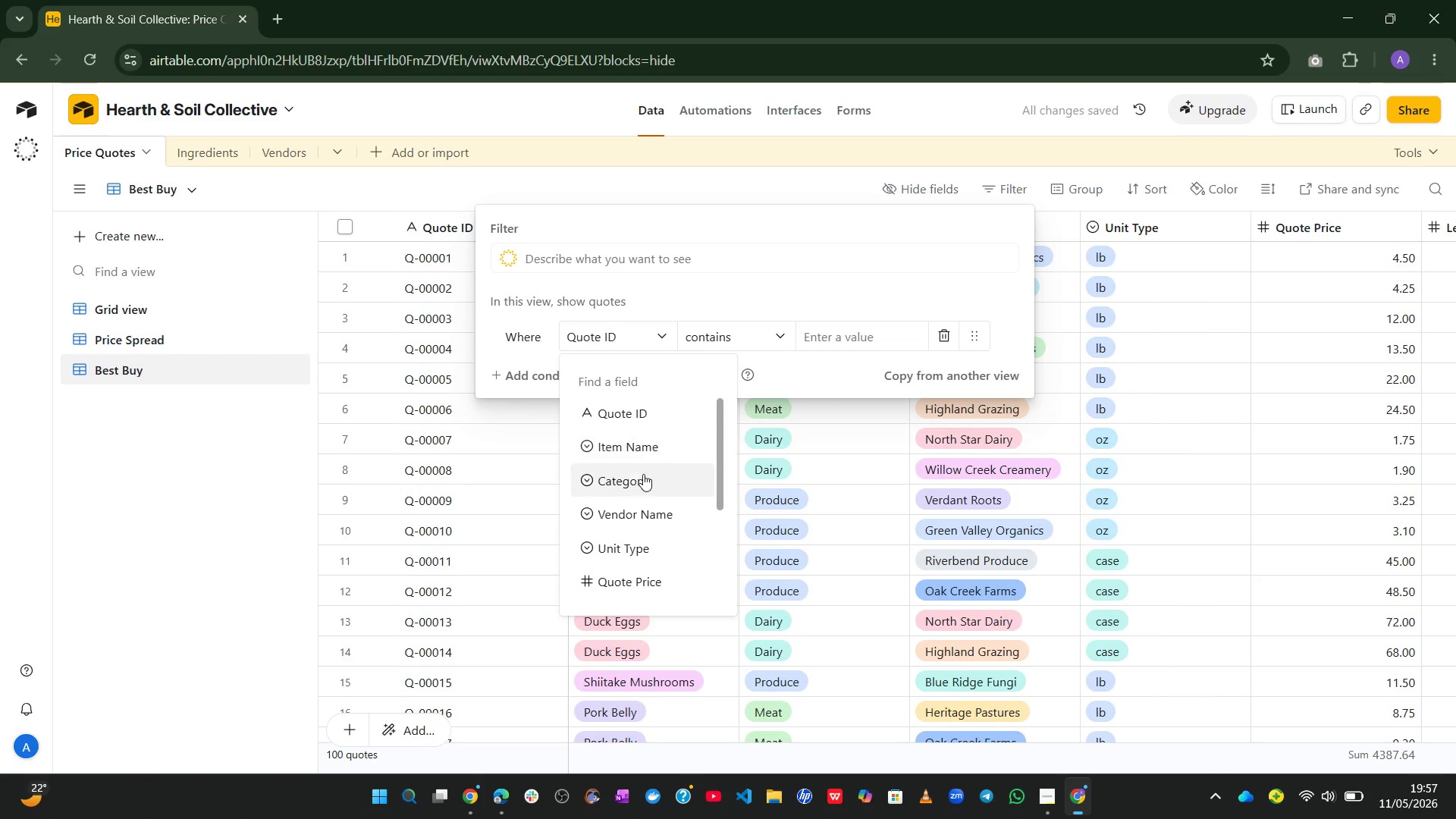 
mouse_move([657, 513])
 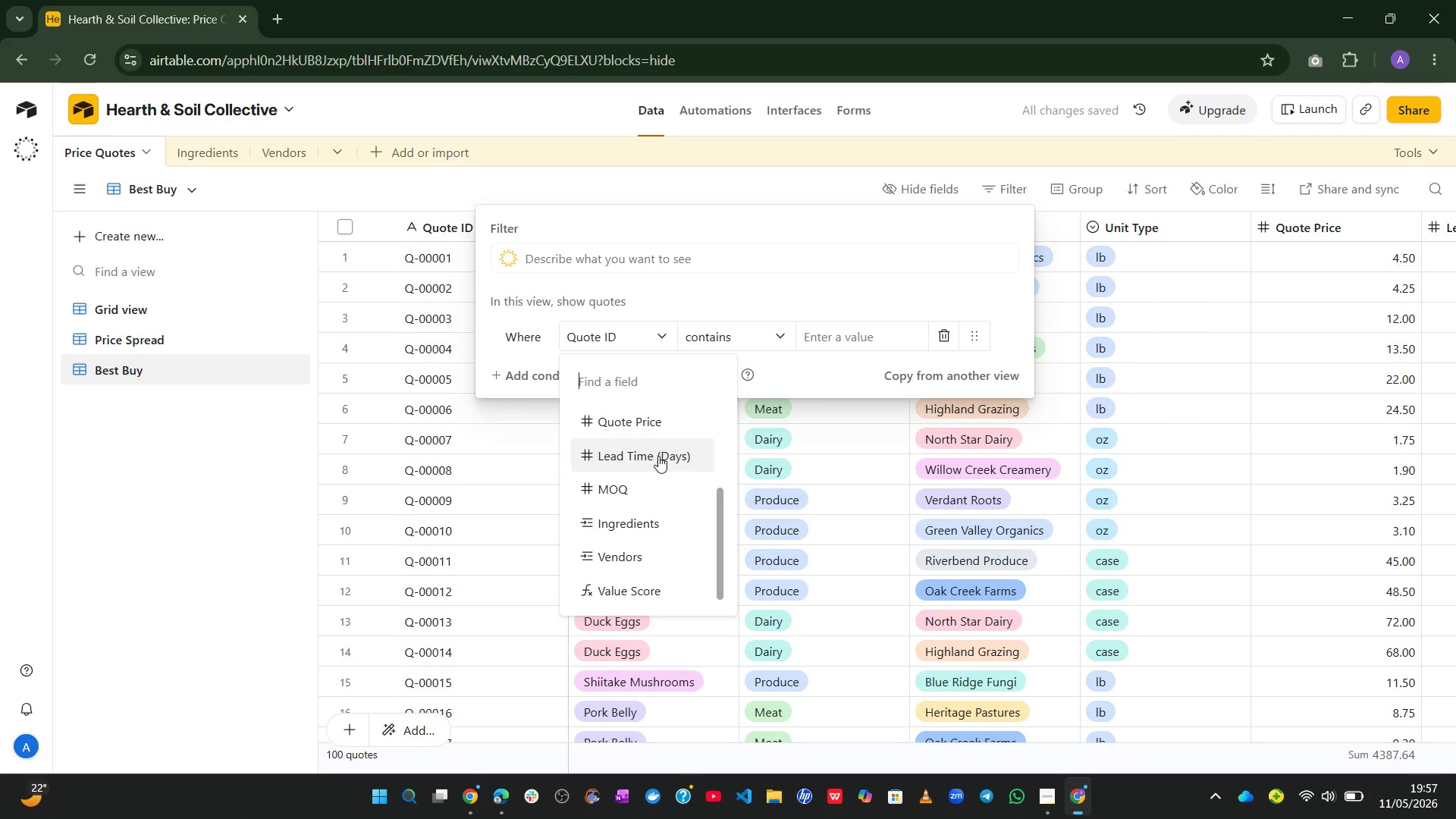 
left_click([658, 457])
 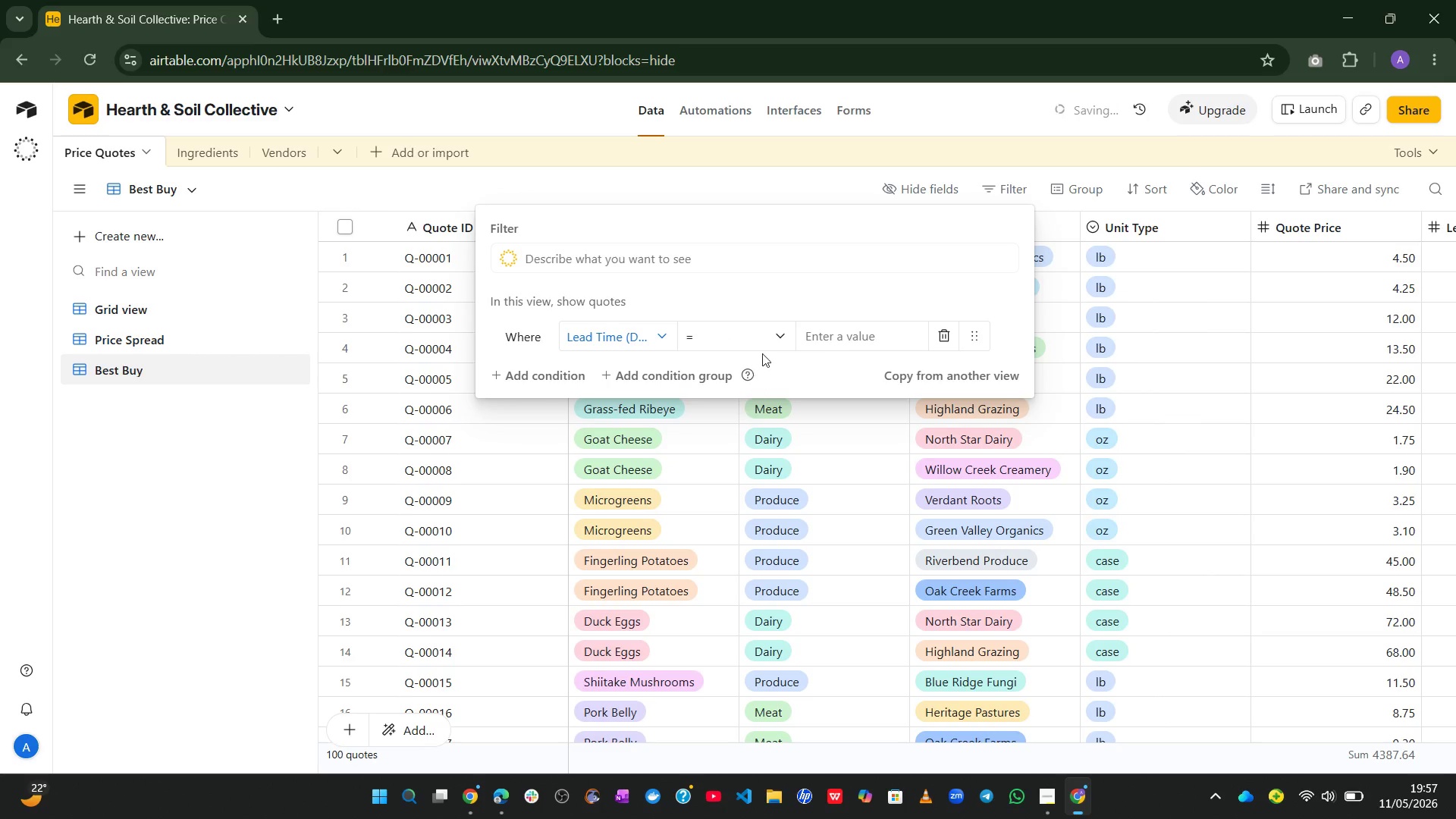 
left_click([770, 332])
 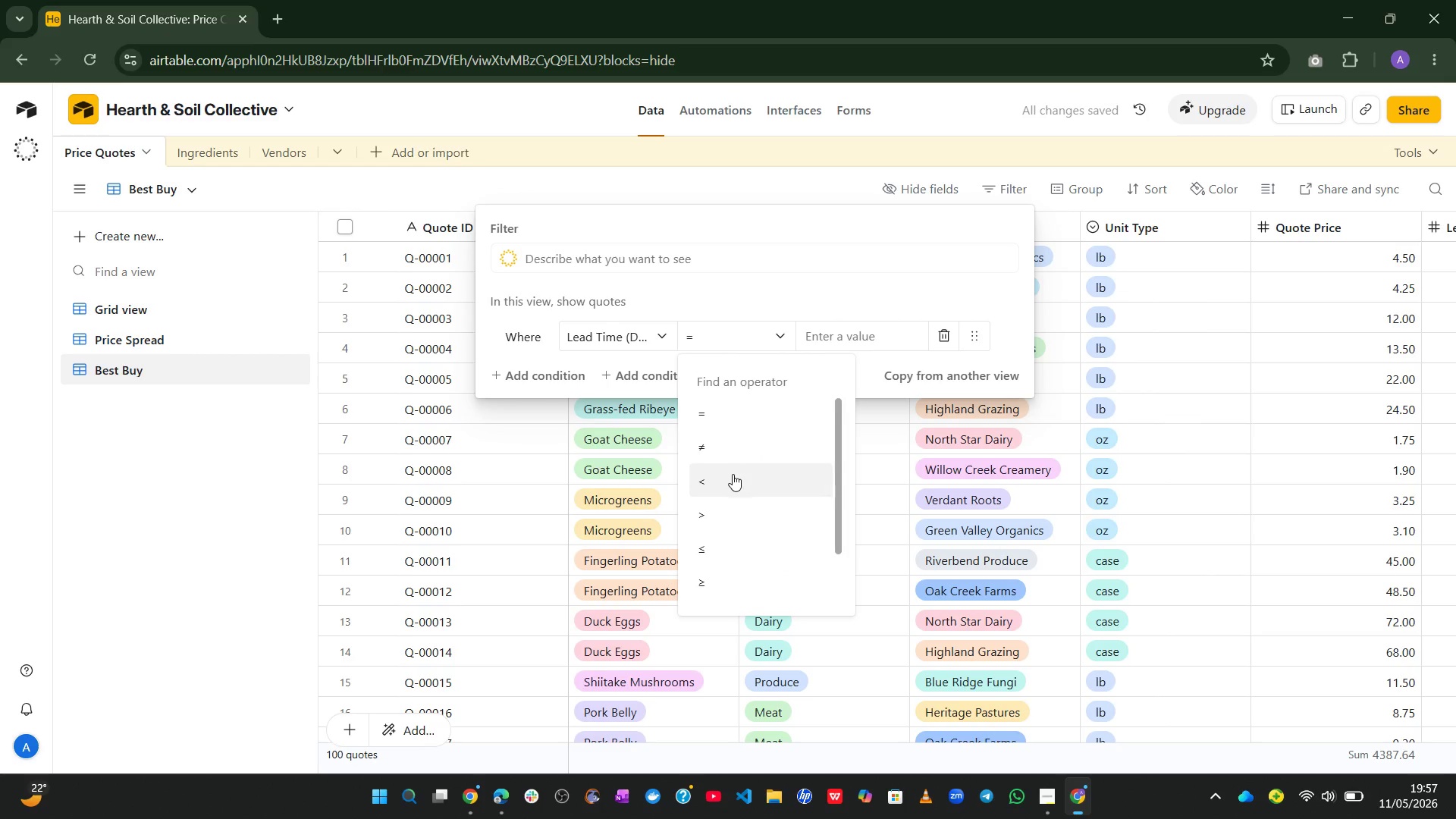 
left_click([723, 490])
 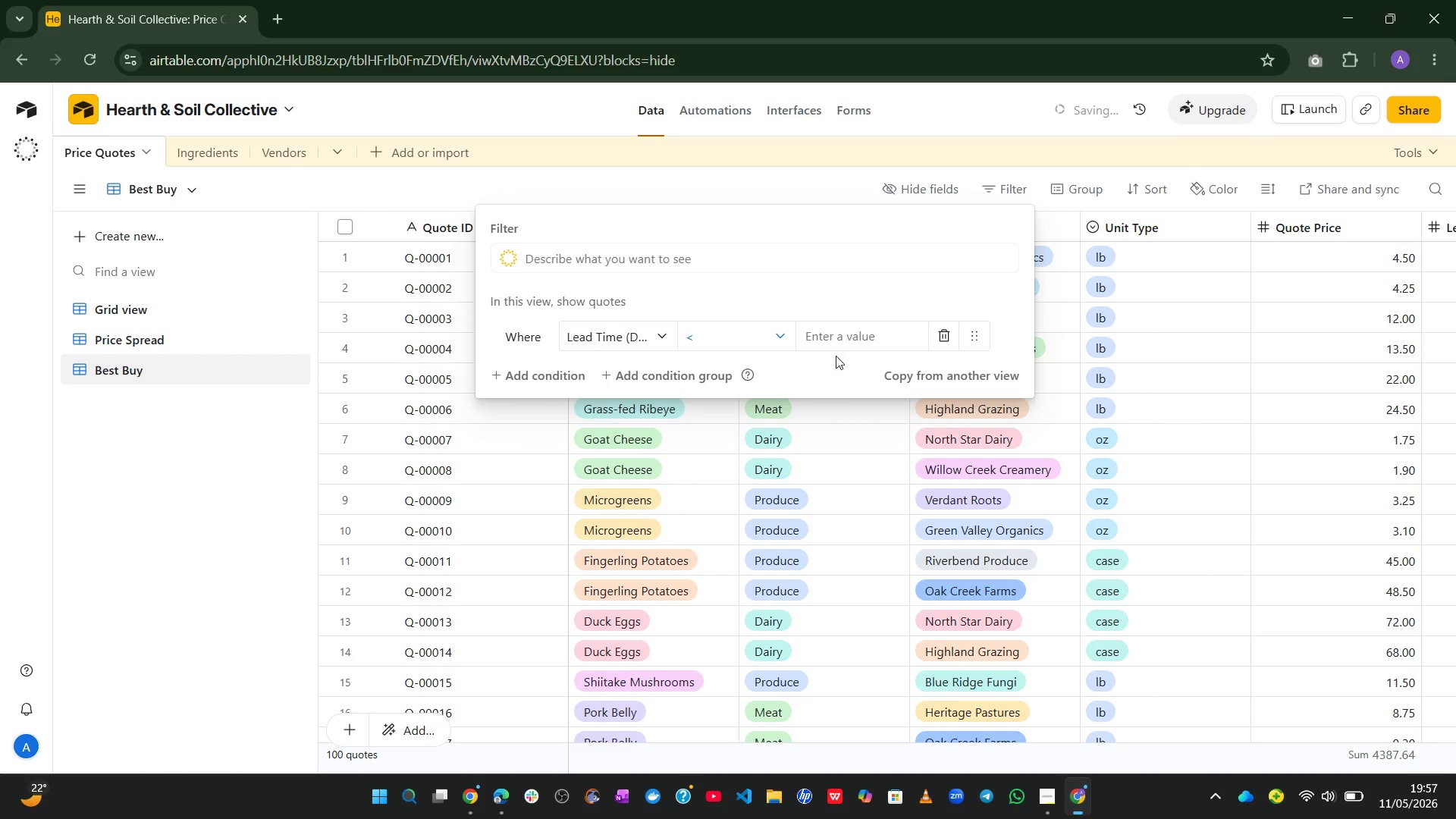 
left_click([844, 325])
 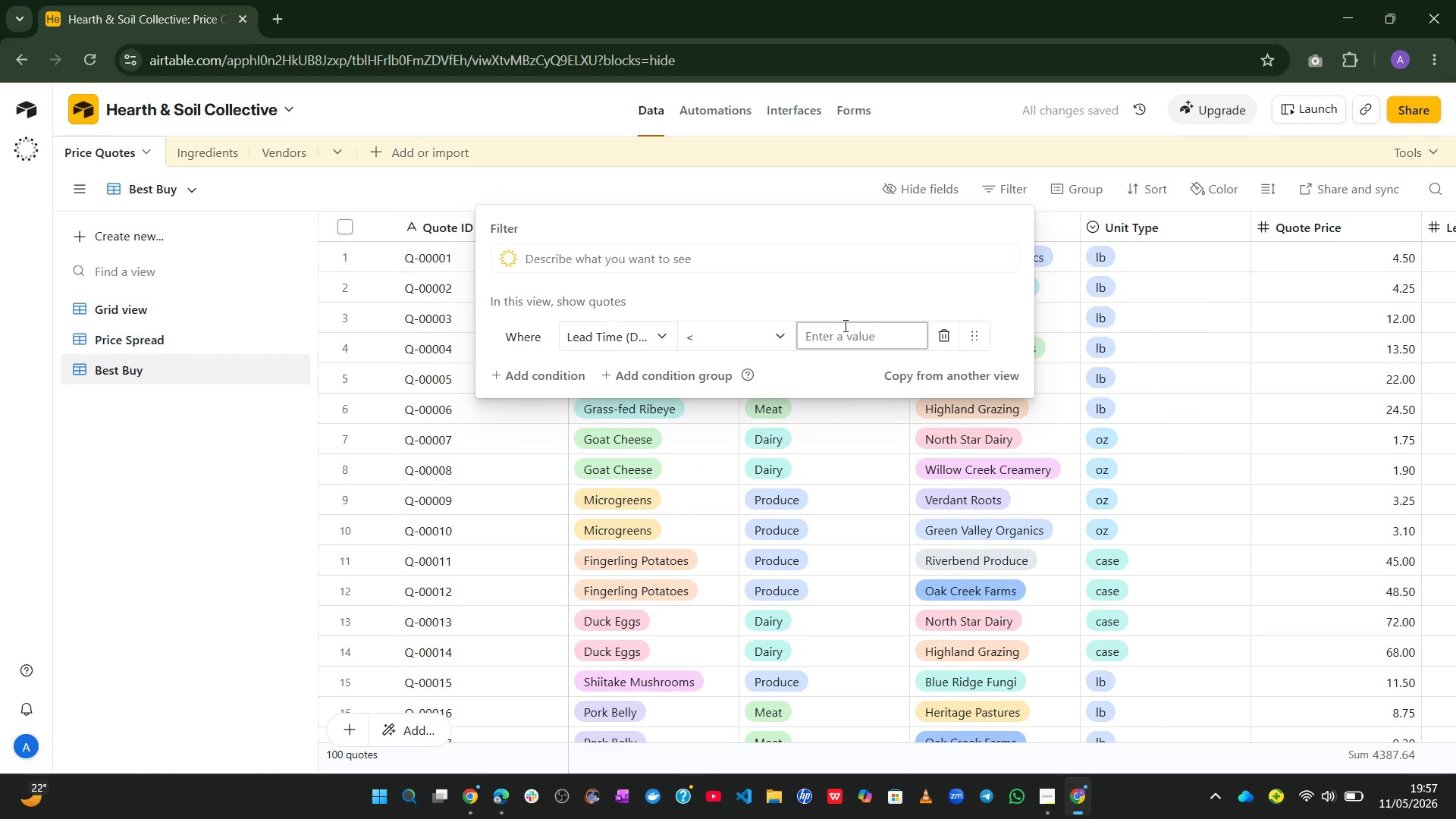 
key(Numpad3)
 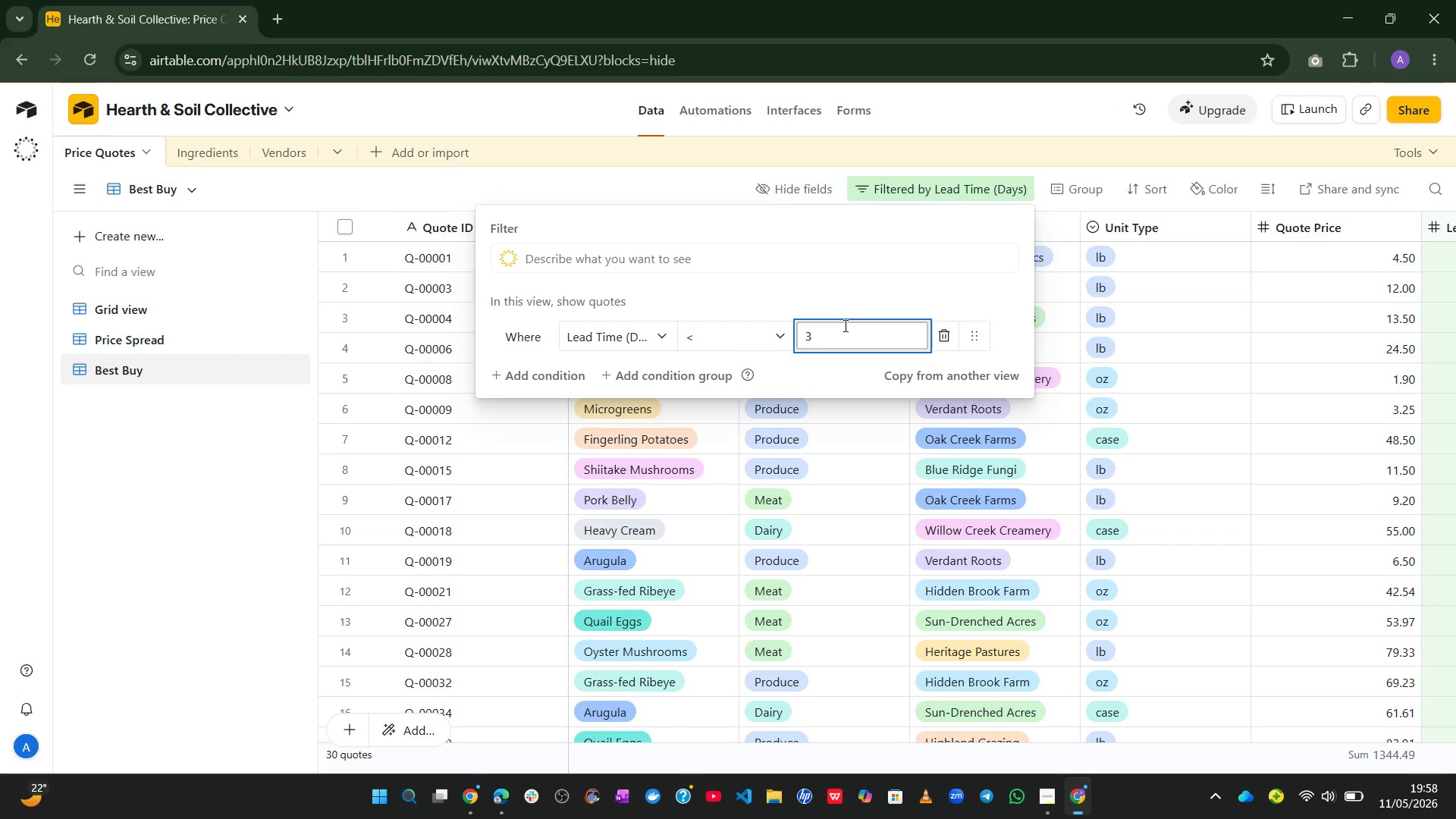 
wait(13.89)
 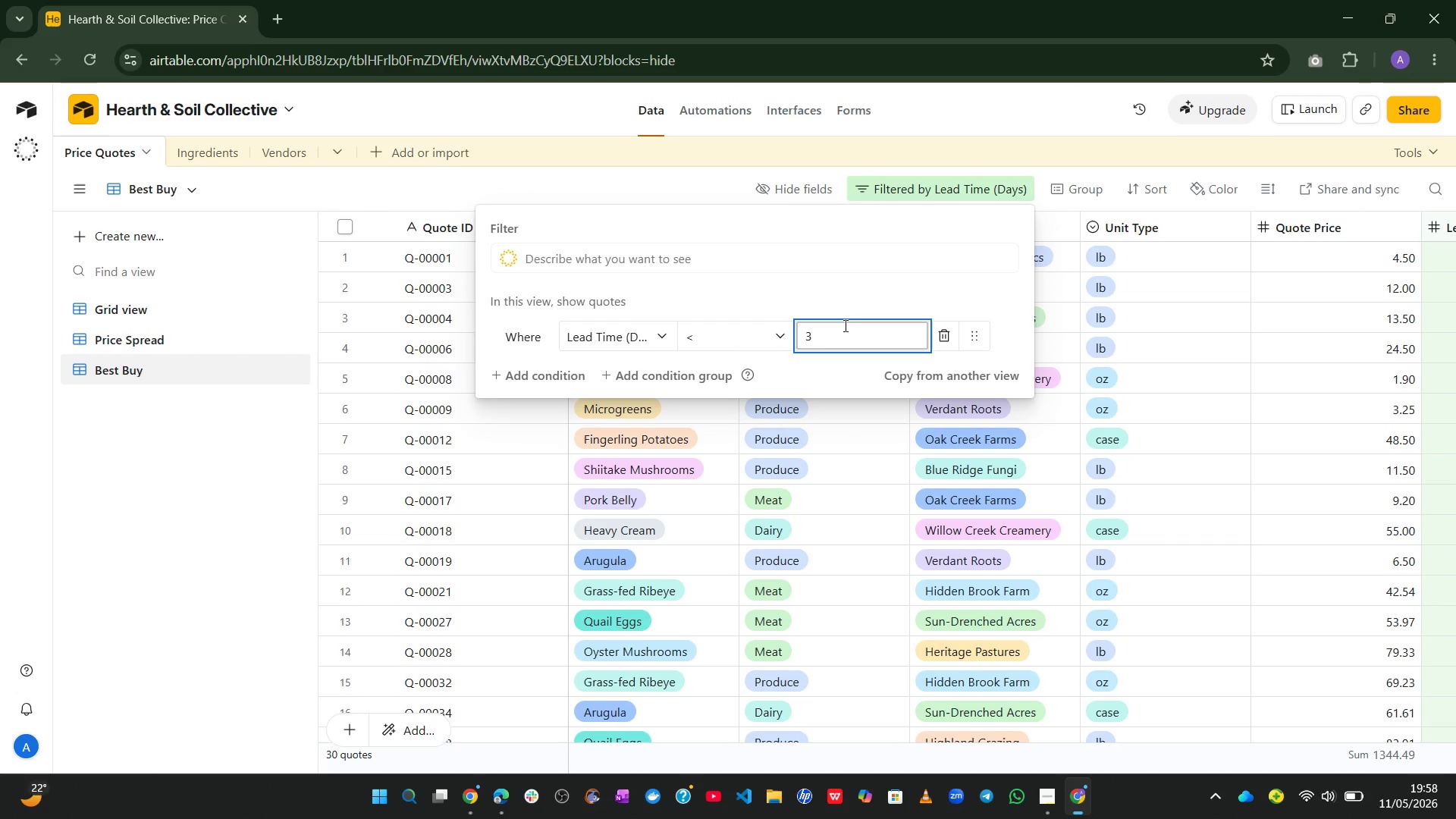 
left_click([1159, 193])
 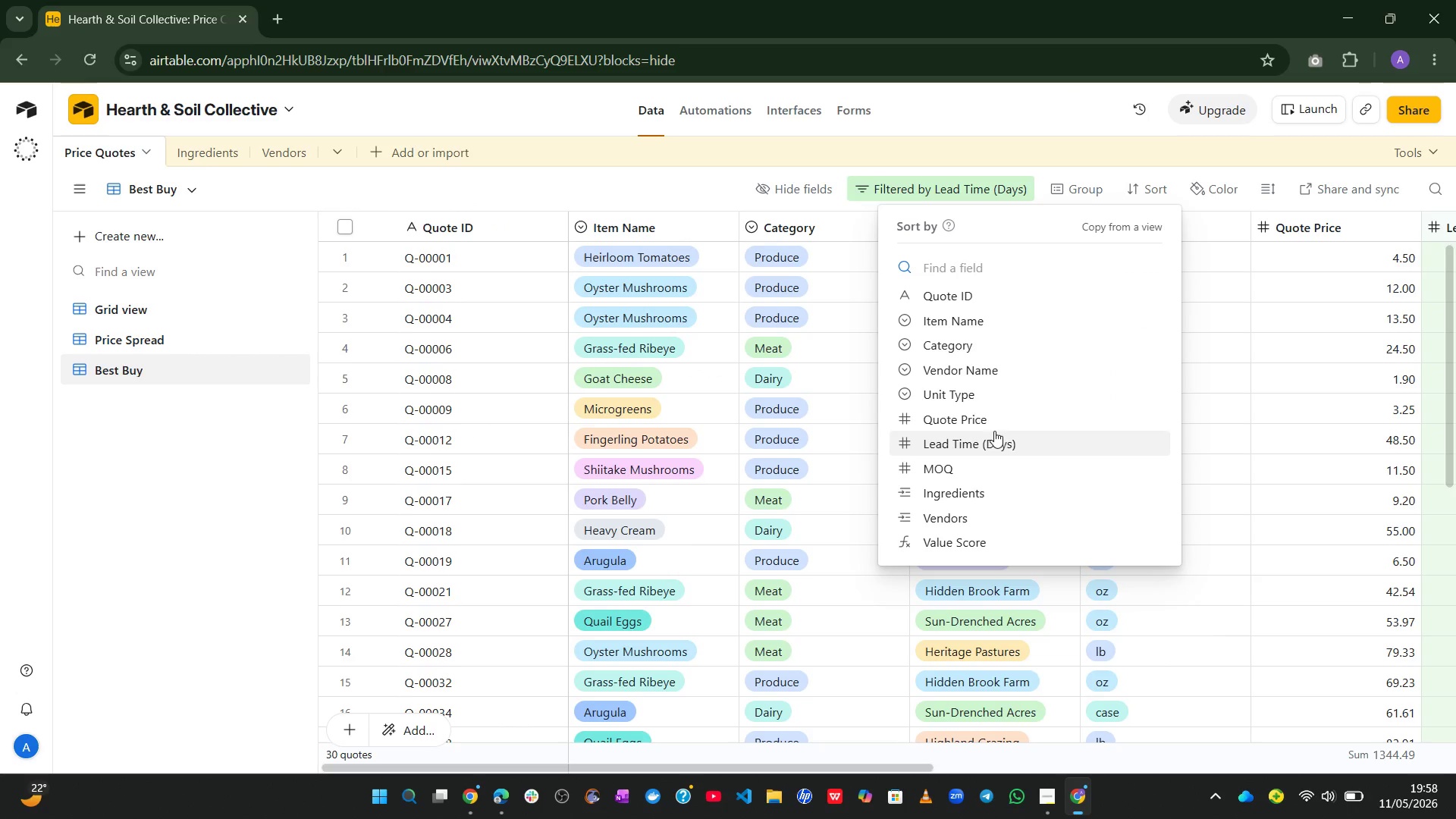 
left_click([991, 420])
 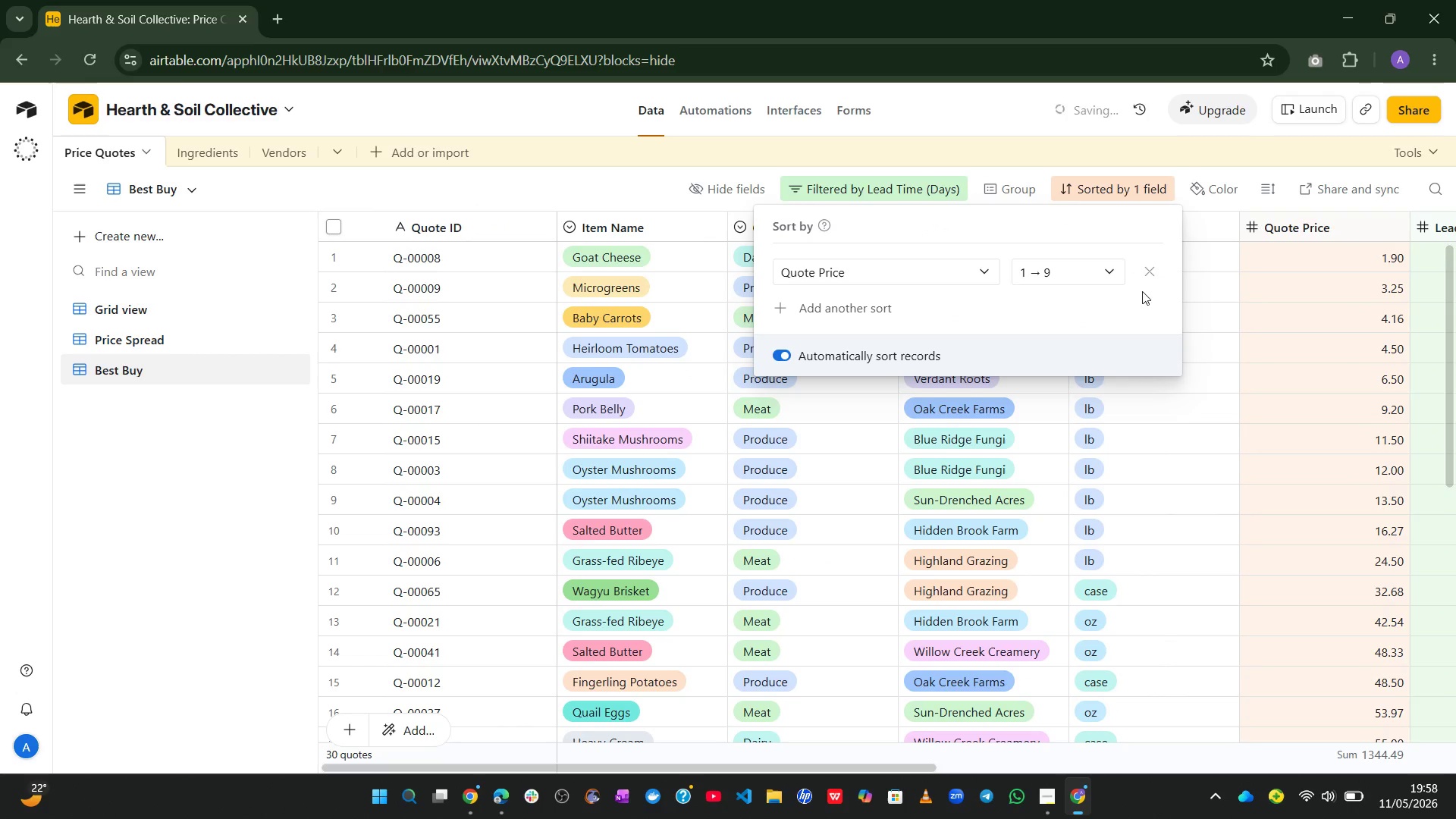 
left_click([1150, 283])
 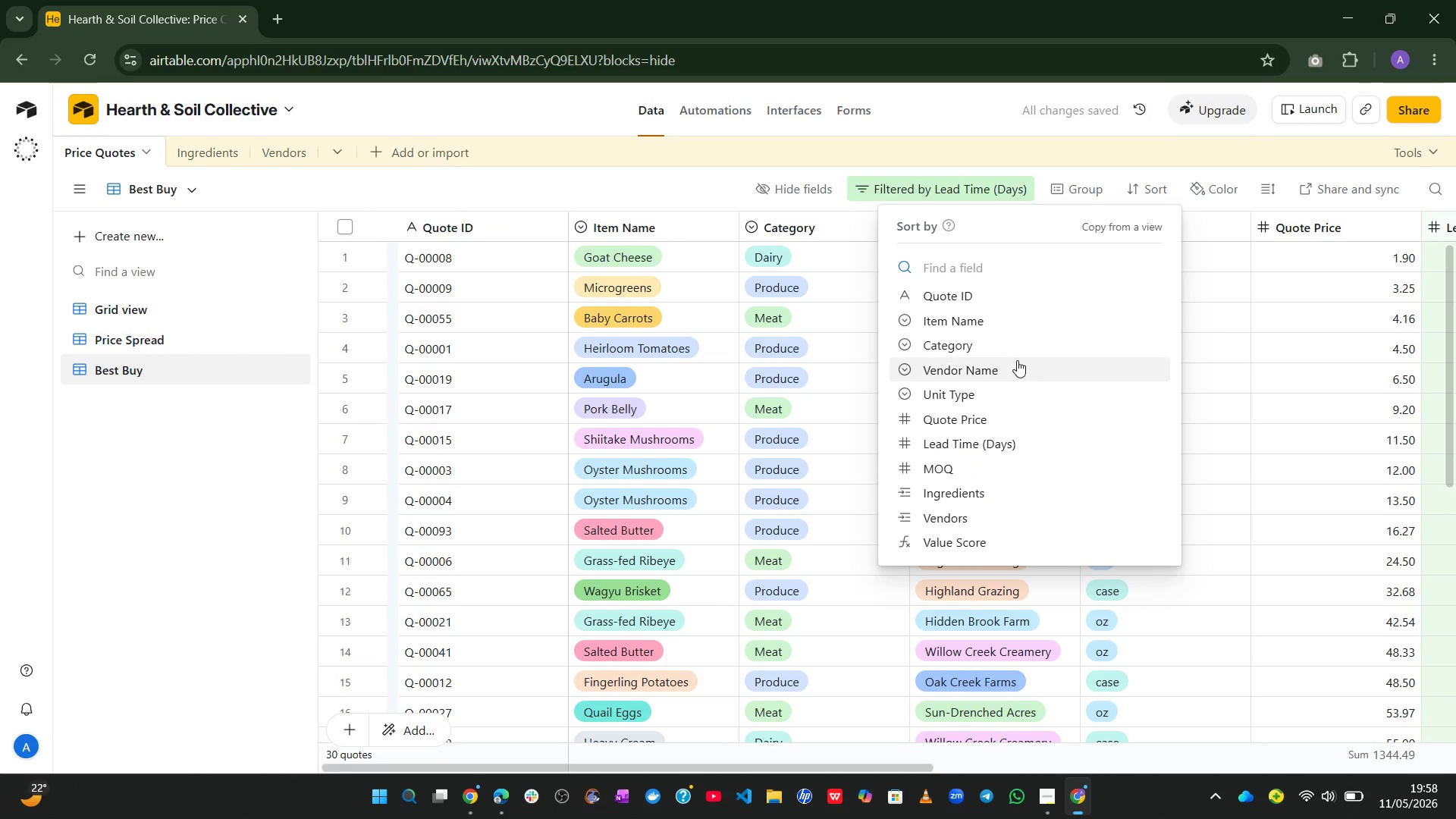 
left_click([996, 410])
 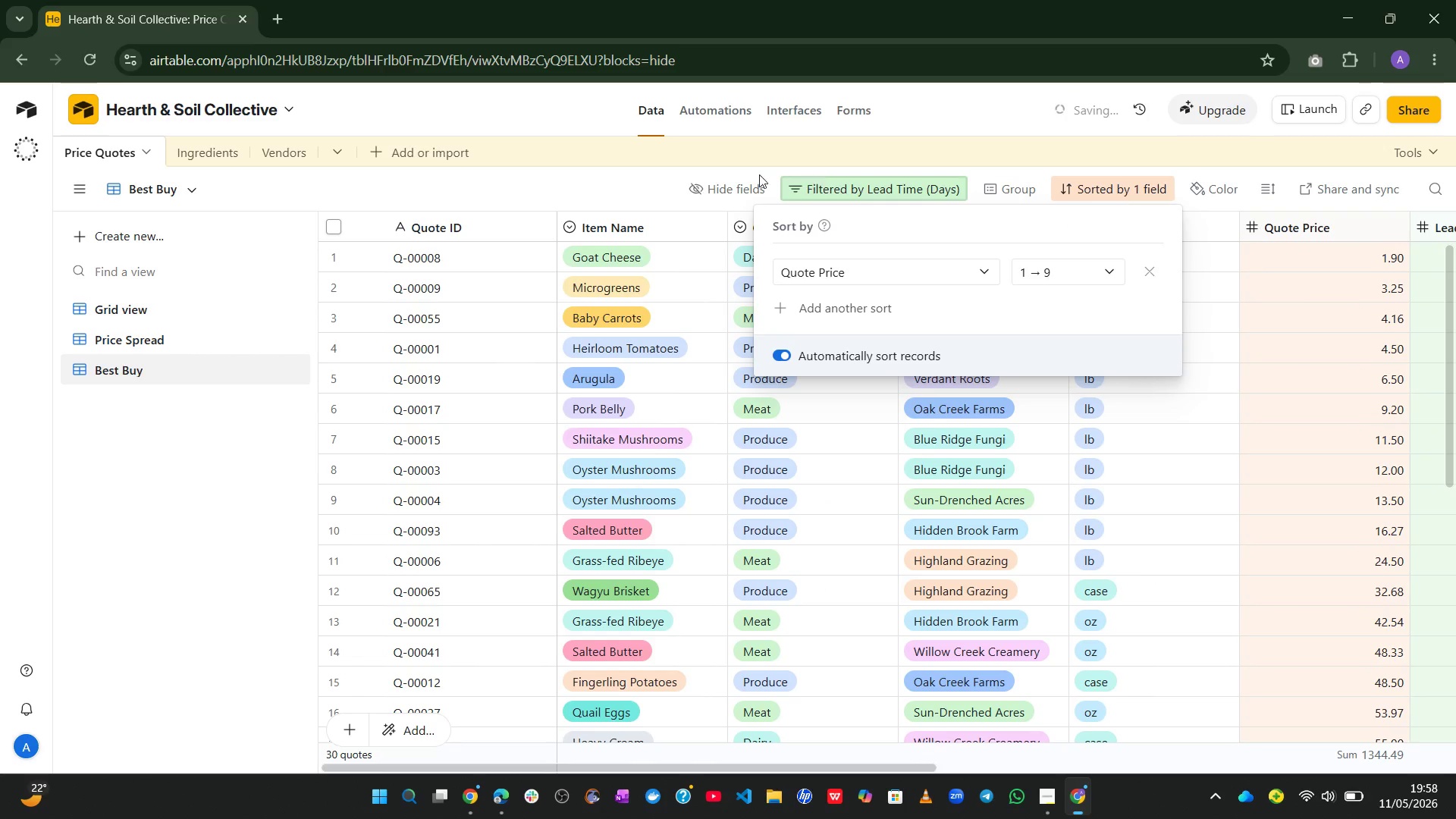 
left_click([621, 176])
 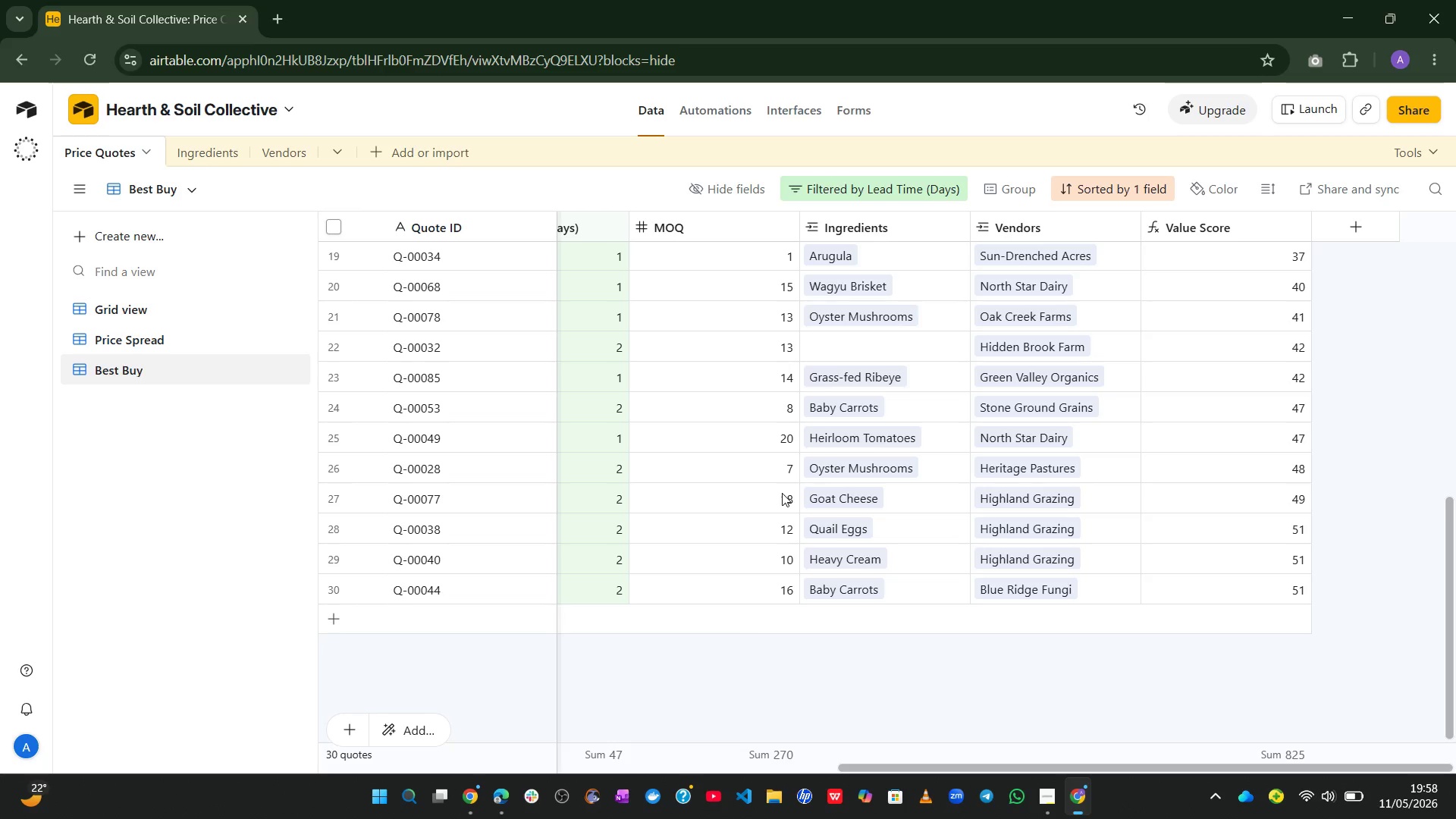 
wait(14.26)
 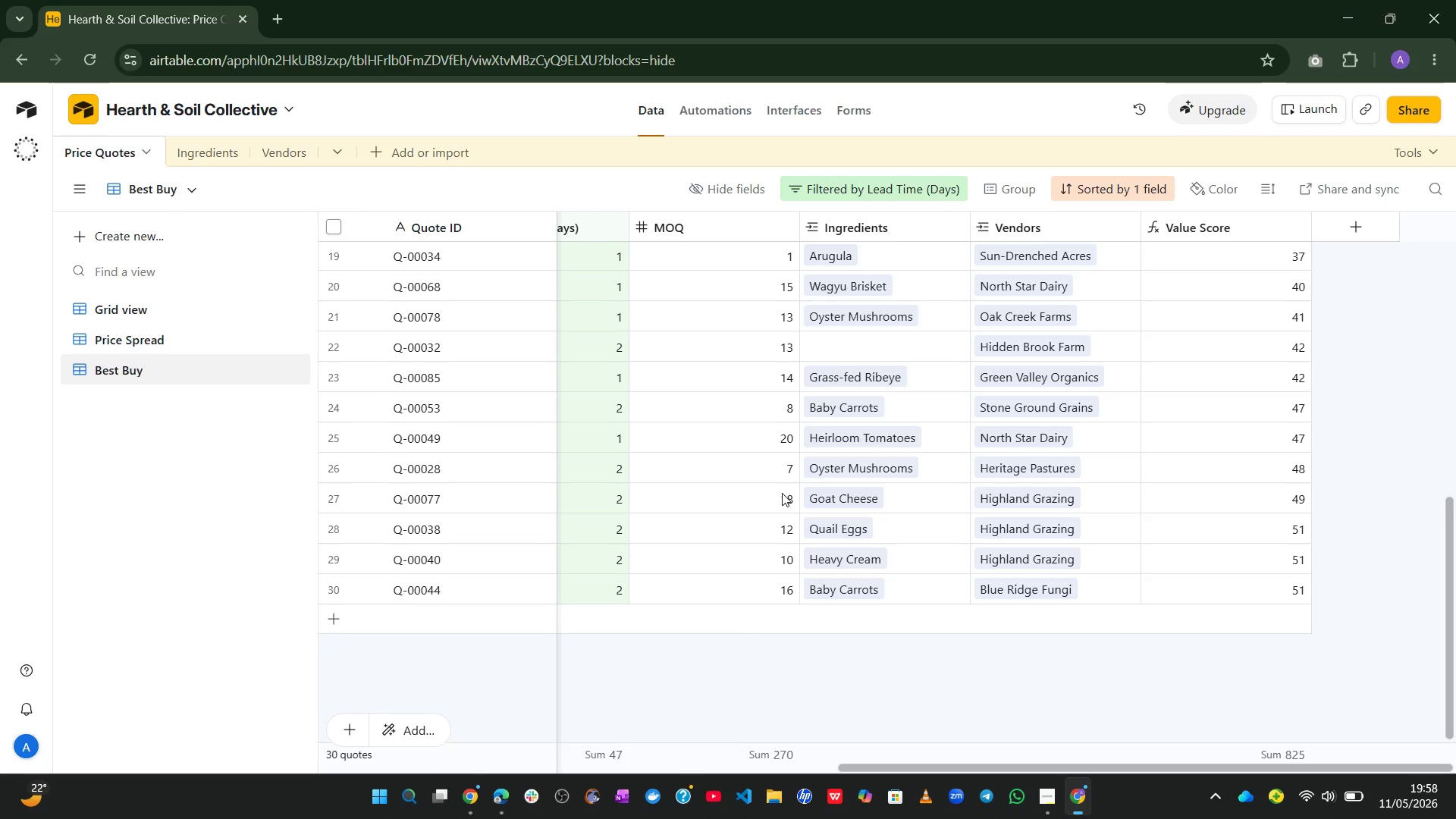 
left_click([190, 164])
 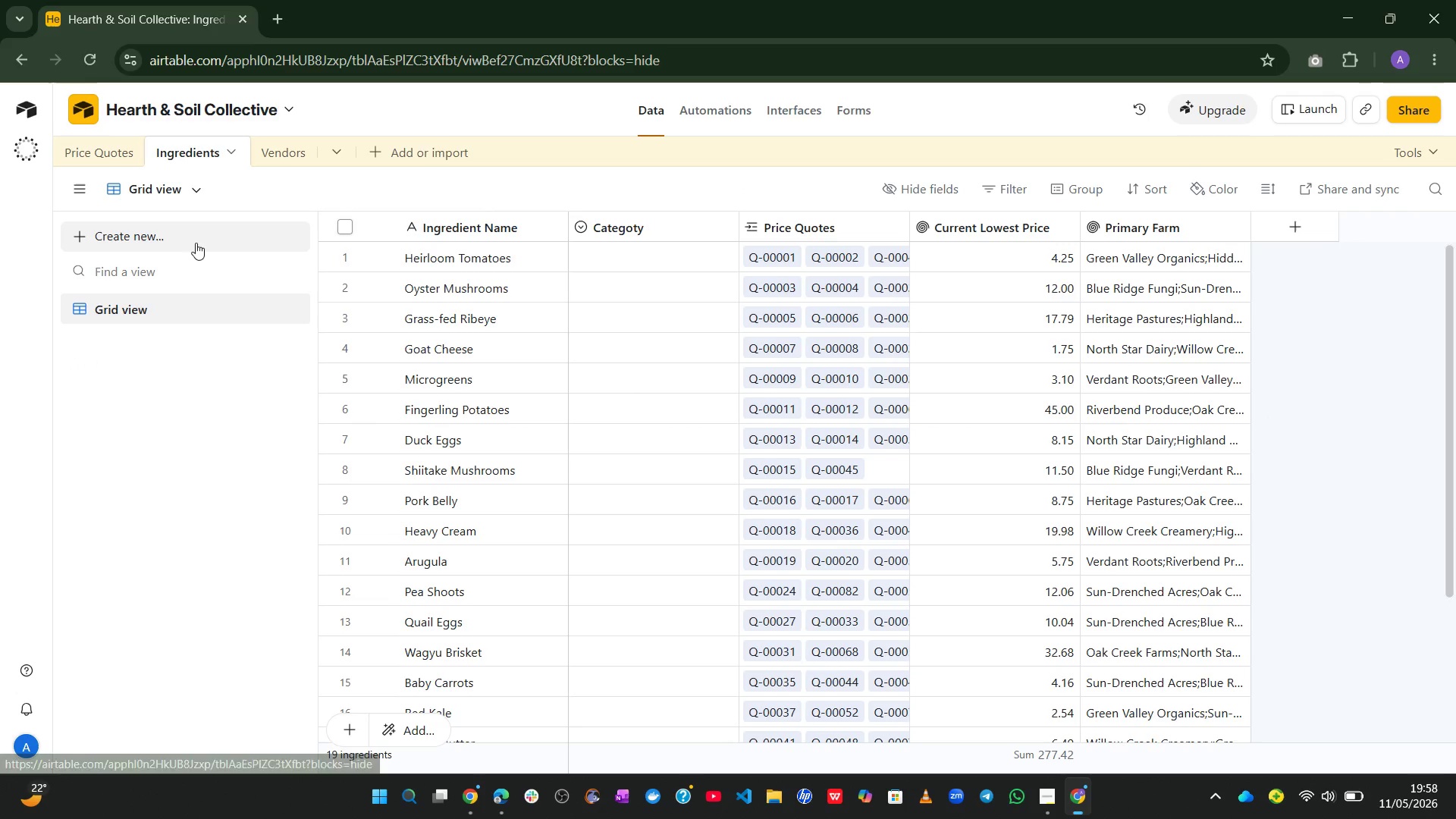 
left_click([174, 230])
 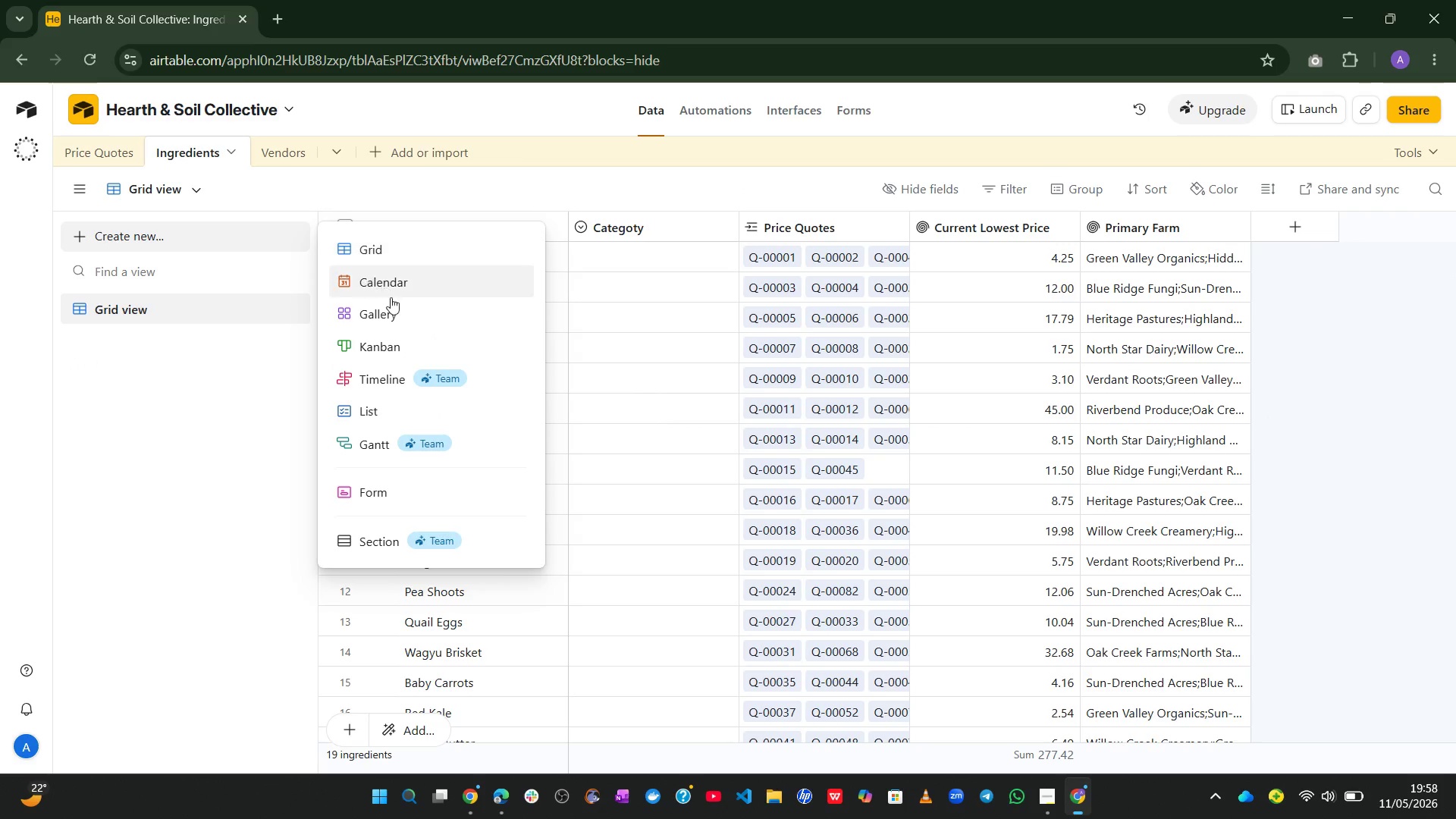 
left_click([401, 327])
 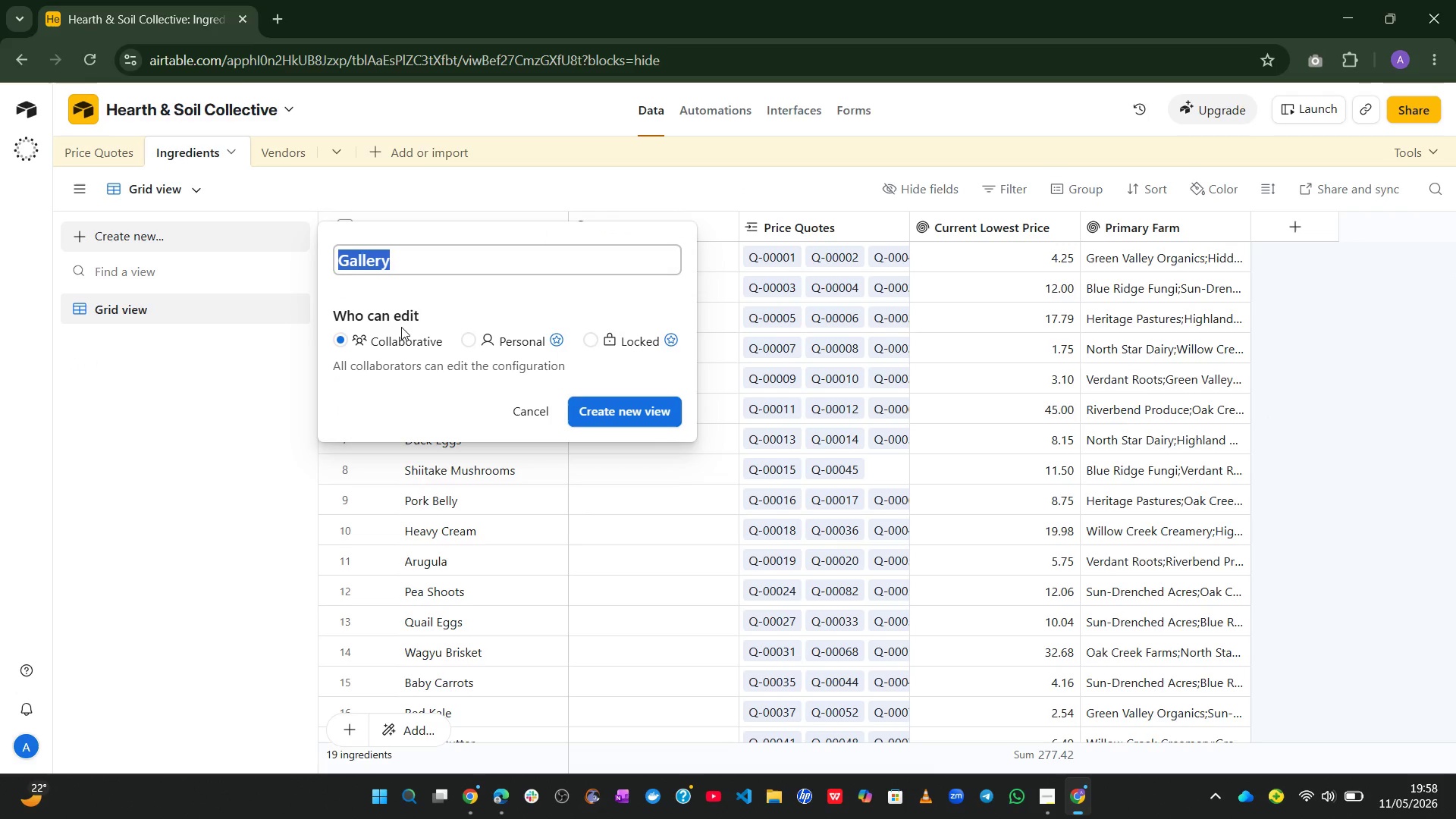 
type(Ingredien )
key(Backspace)
type(t Carsd)
key(Backspace)
key(Backspace)
type(s)
key(Backspace)
type(ds)
 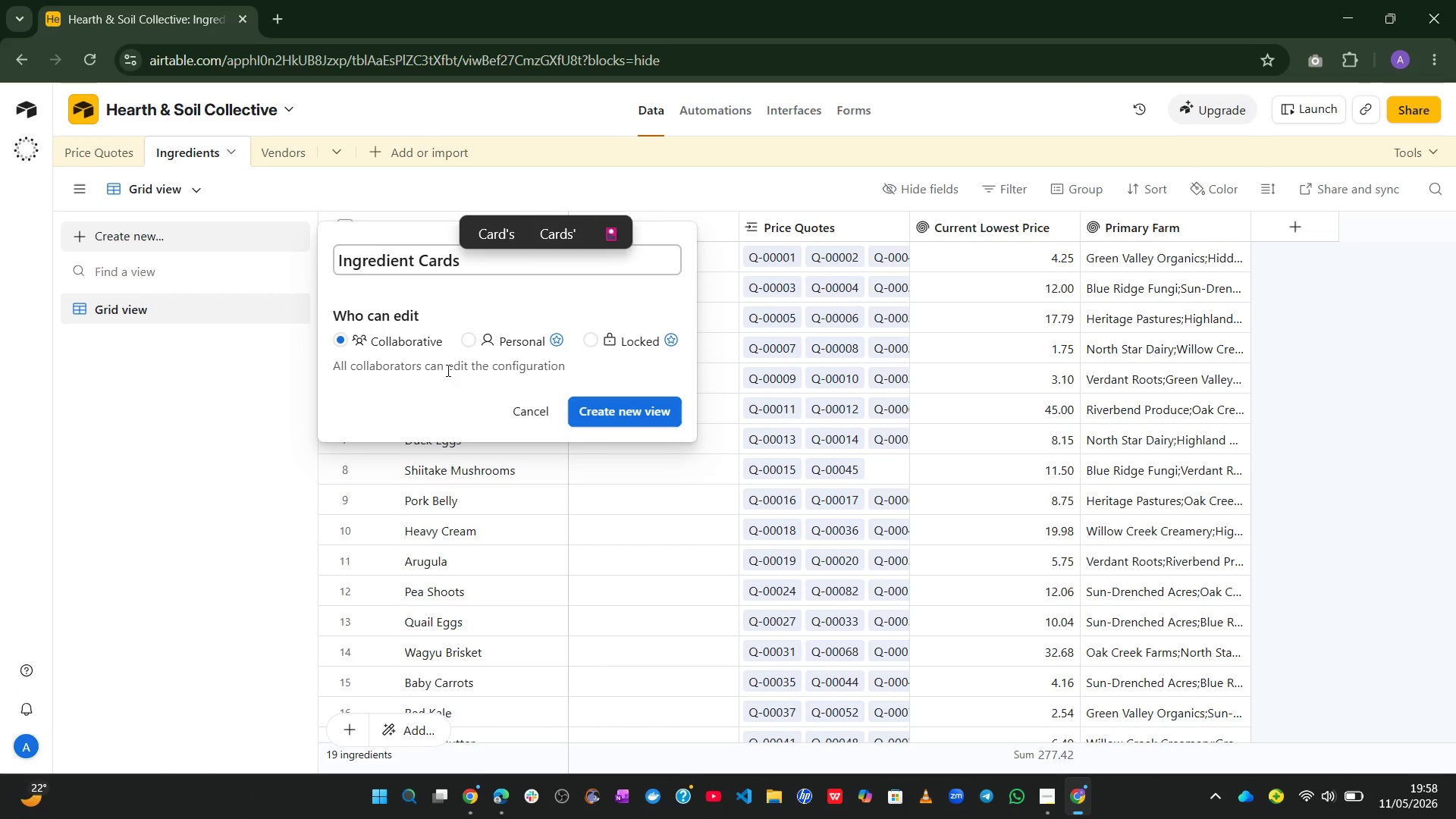 
left_click([578, 416])
 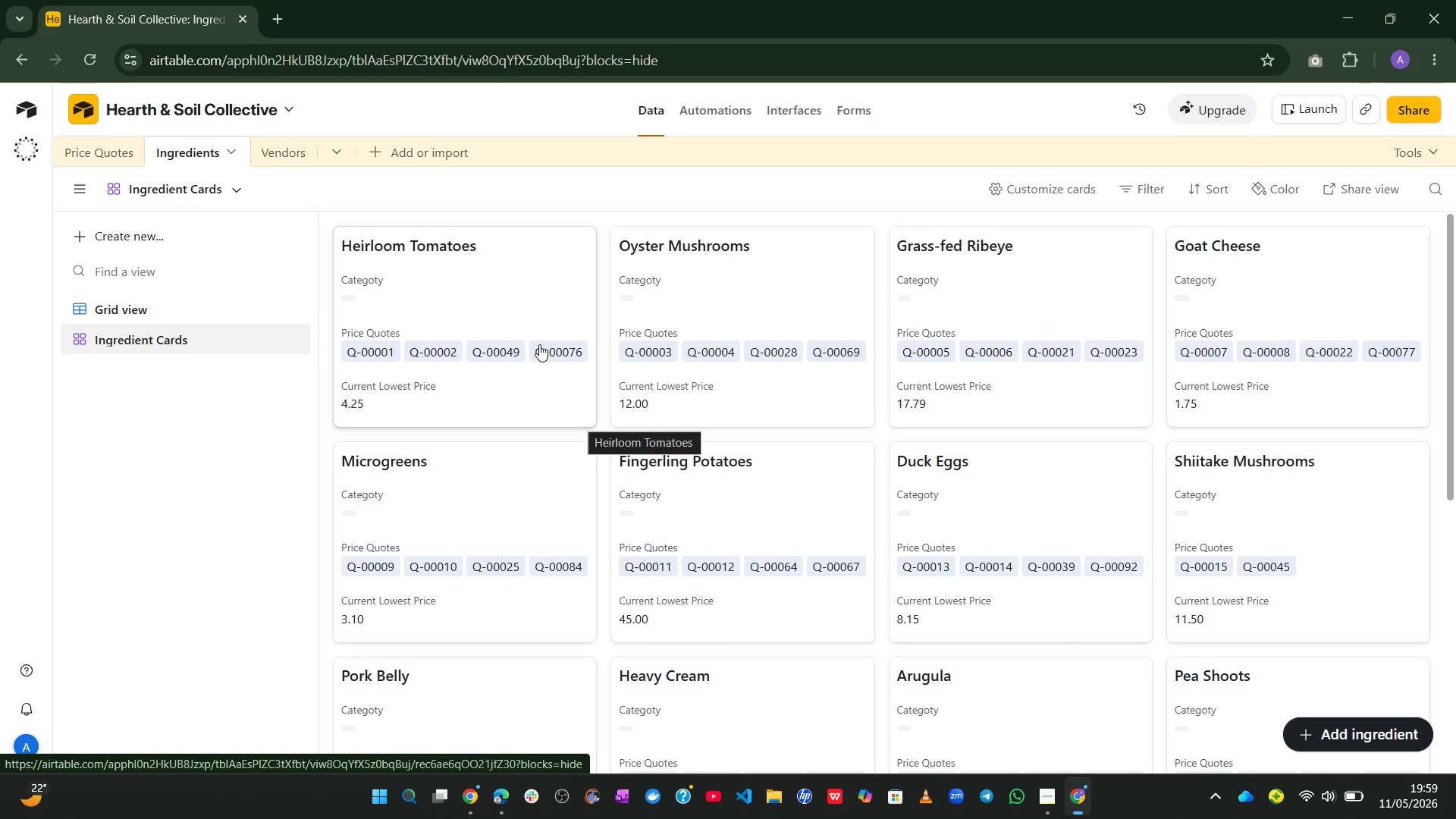 
wait(18.78)
 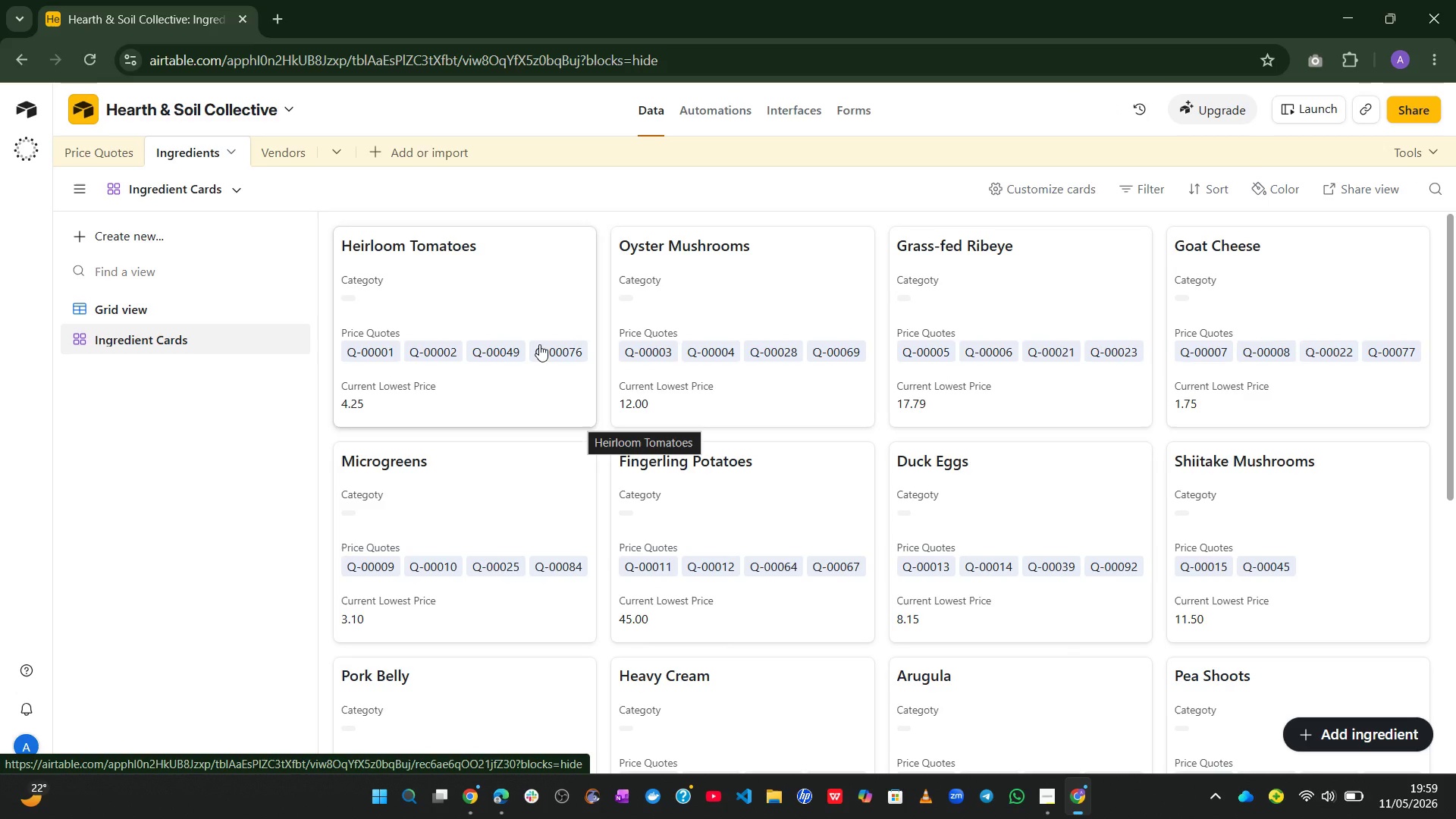 
left_click([1047, 192])
 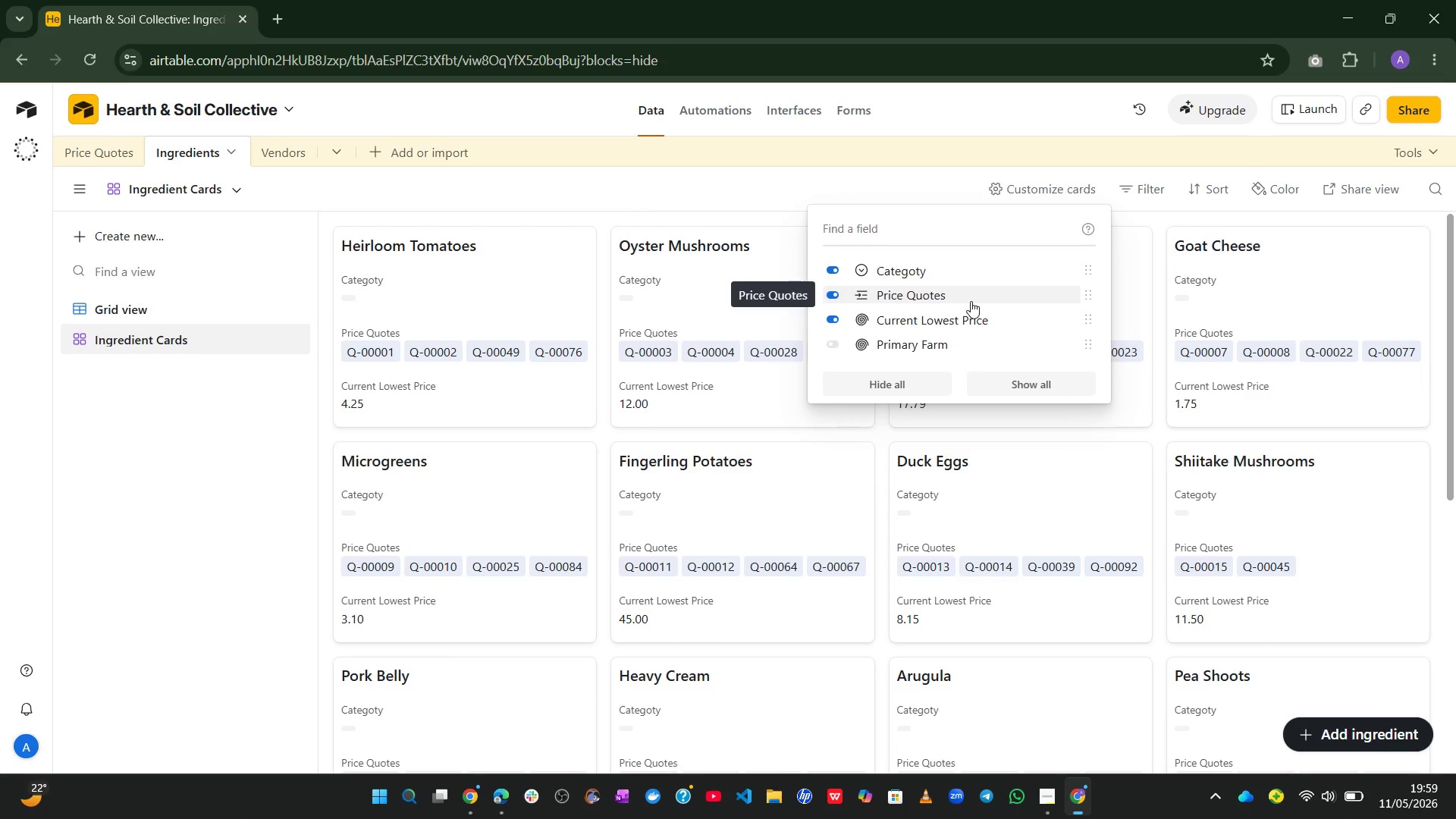 
left_click([904, 340])
 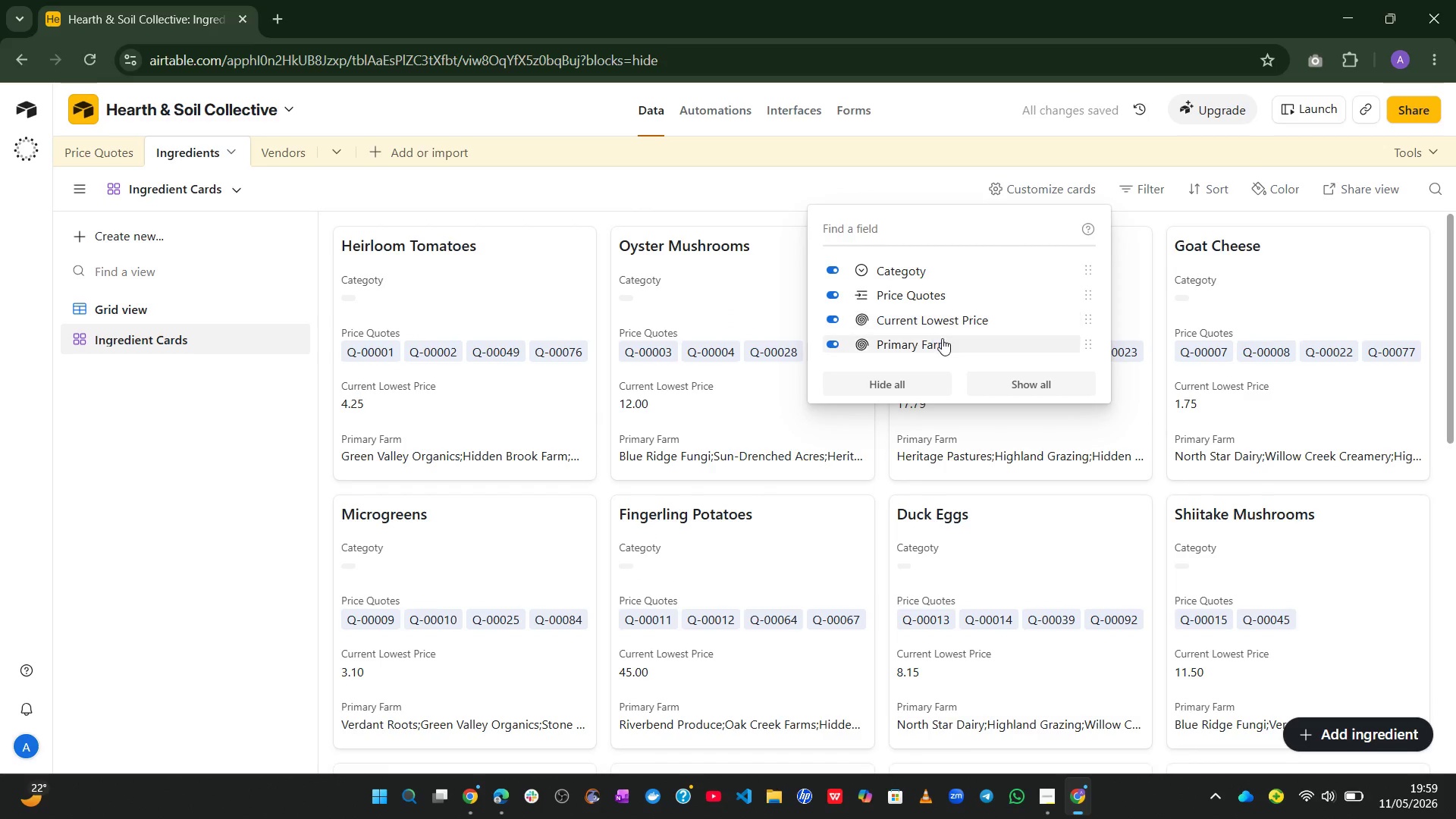 
wait(7.77)
 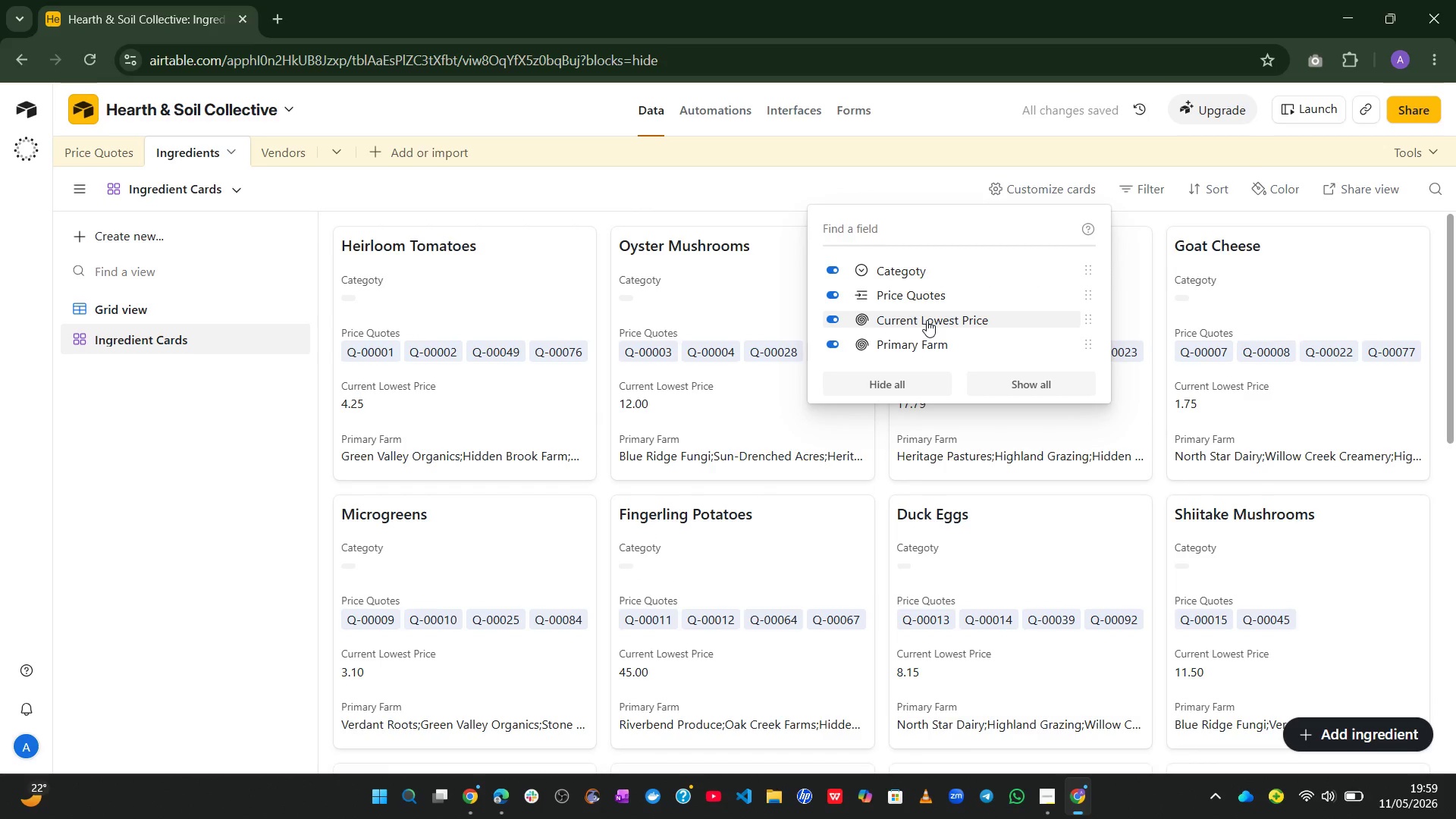 
left_click([926, 158])
 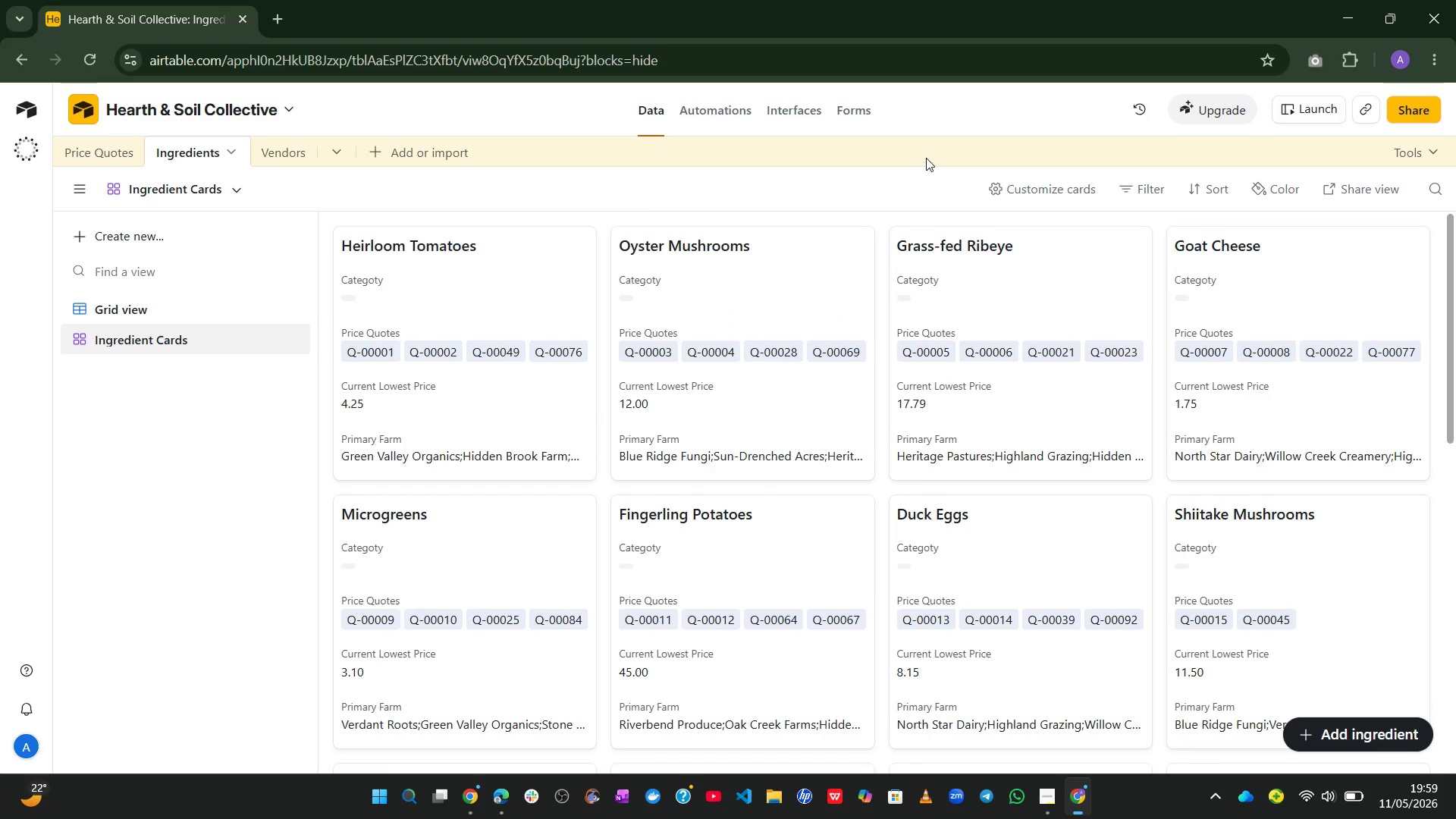 
wait(14.58)
 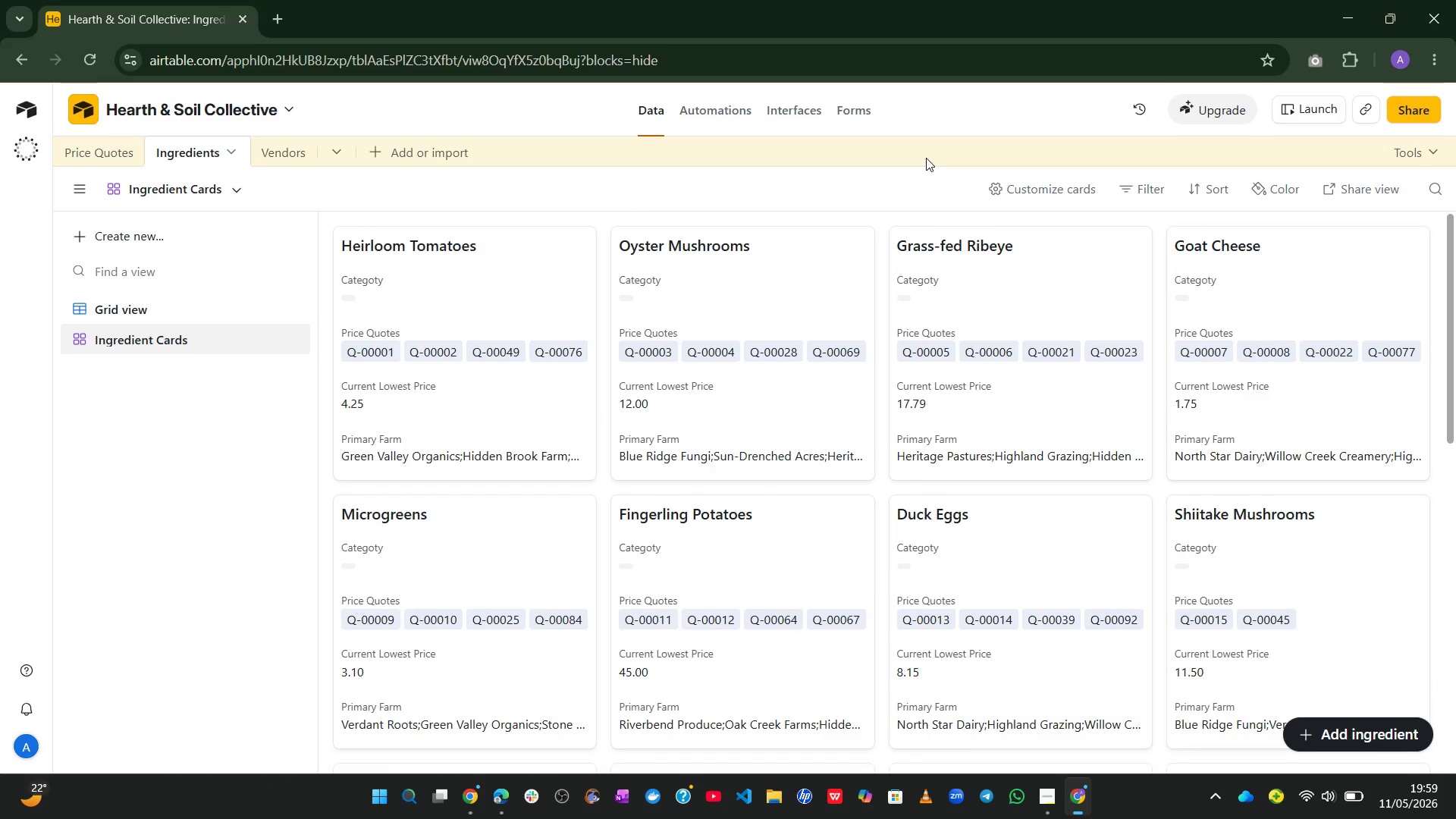 
left_click([106, 135])
 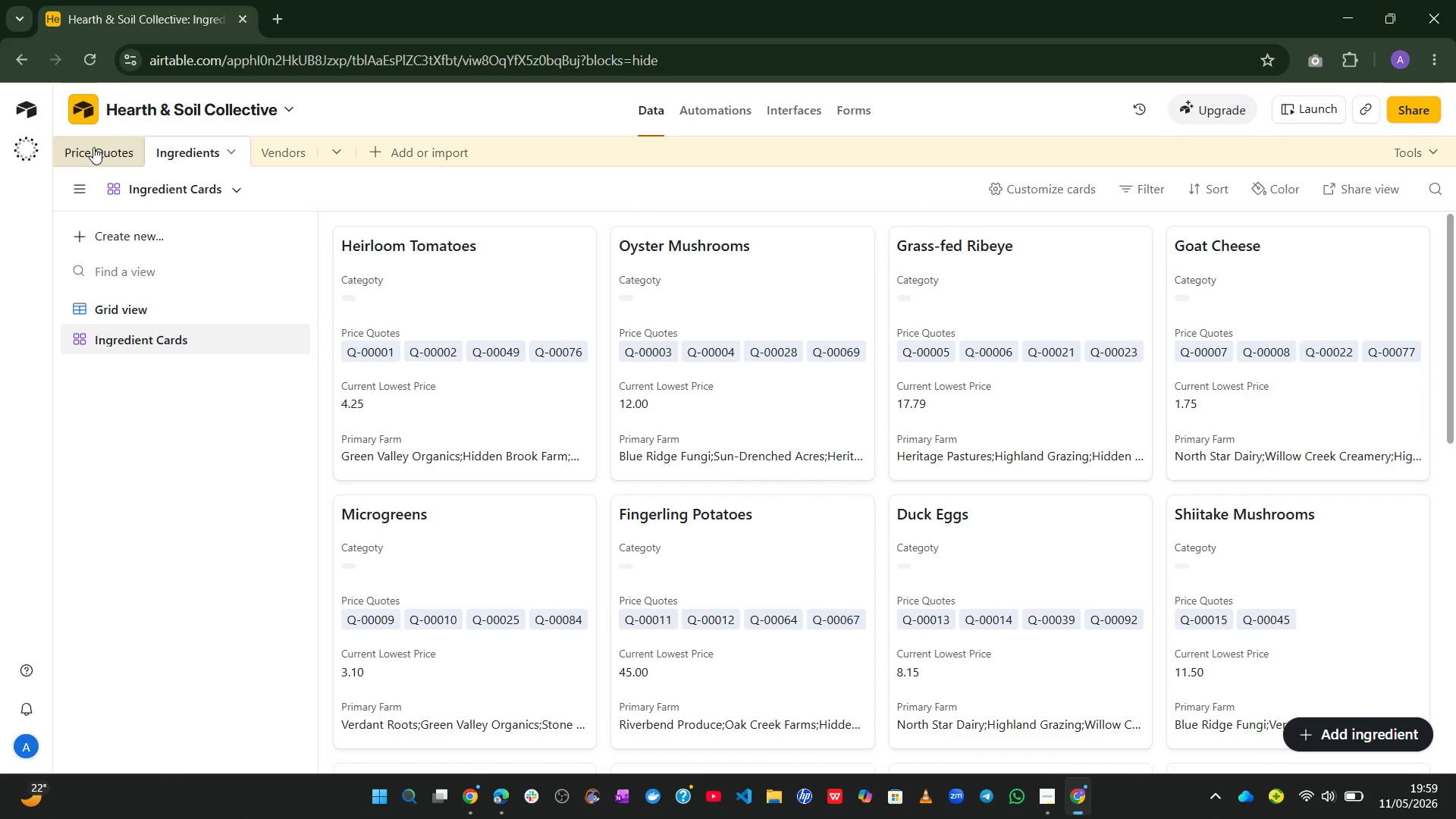 
left_click([93, 147])
 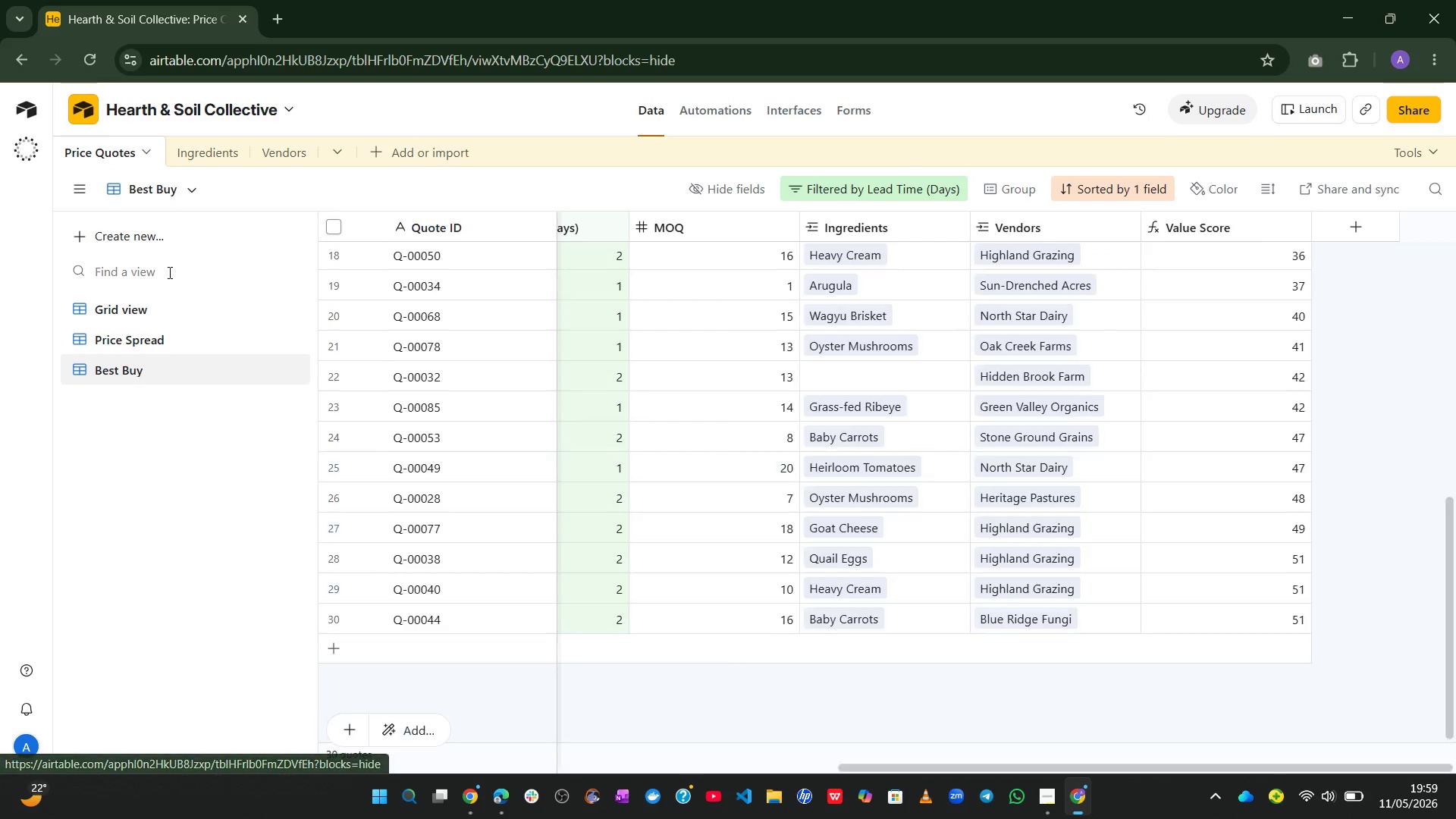 
left_click([133, 302])
 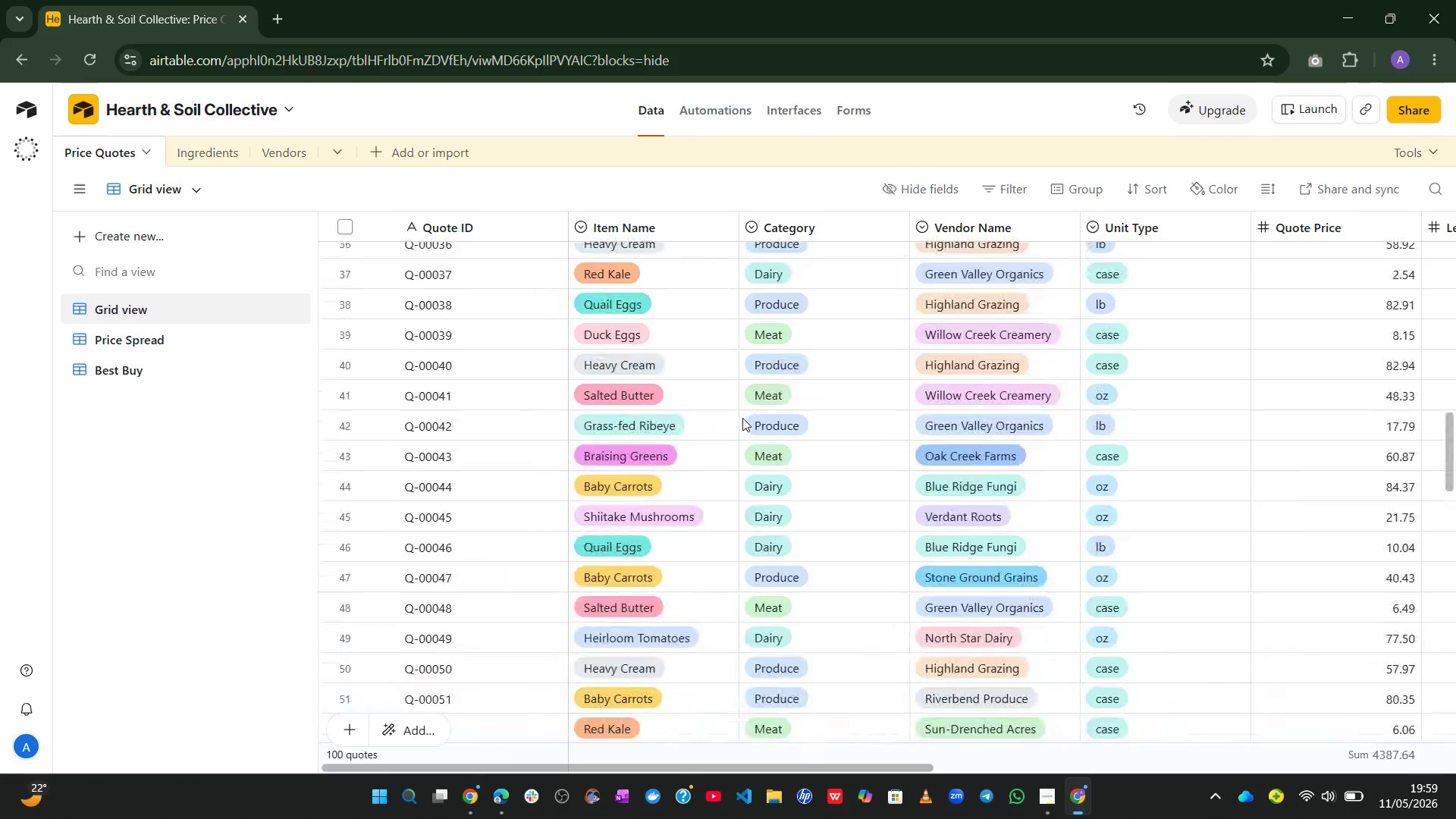 
wait(7.62)
 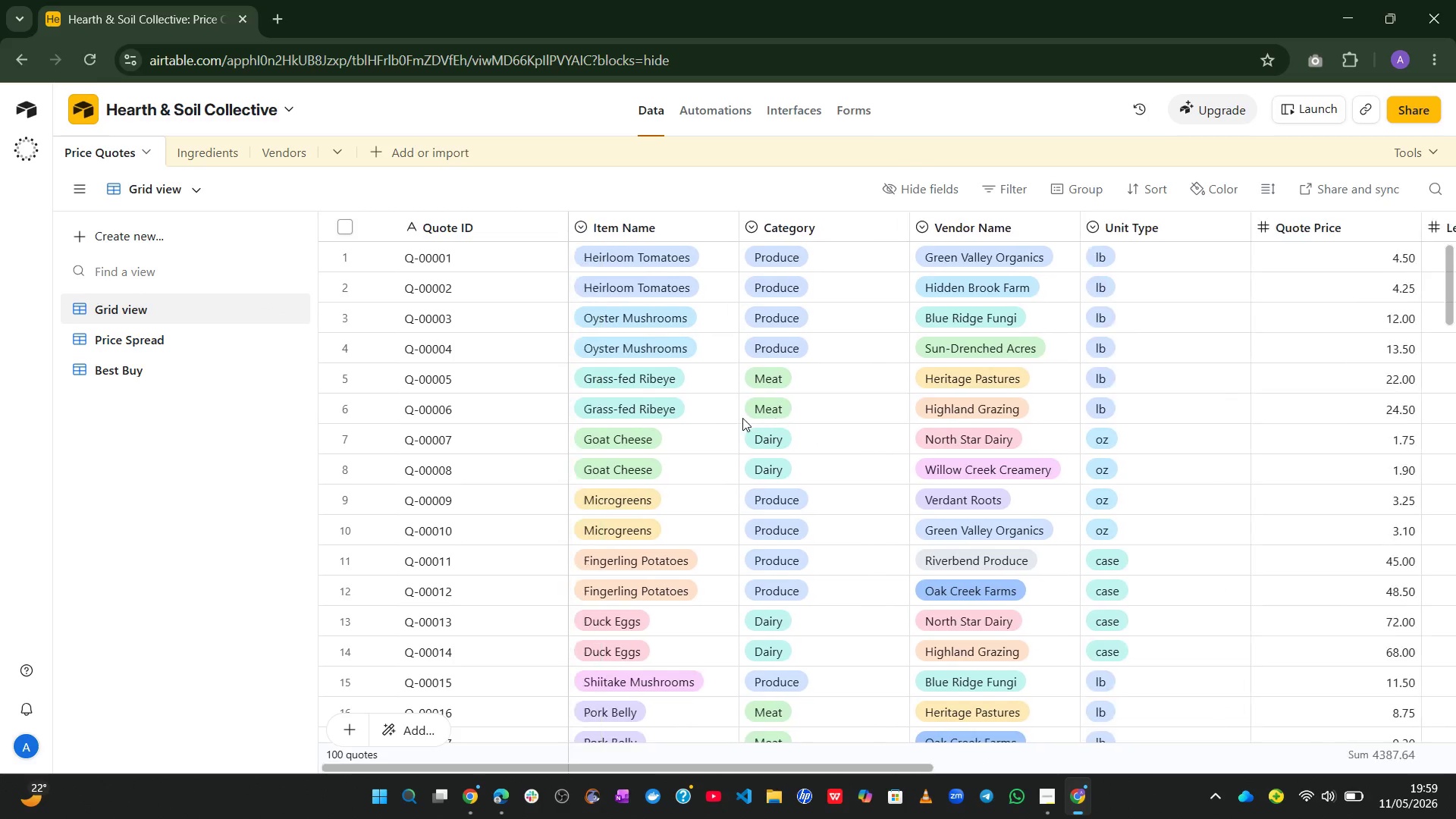 
left_click([186, 190])
 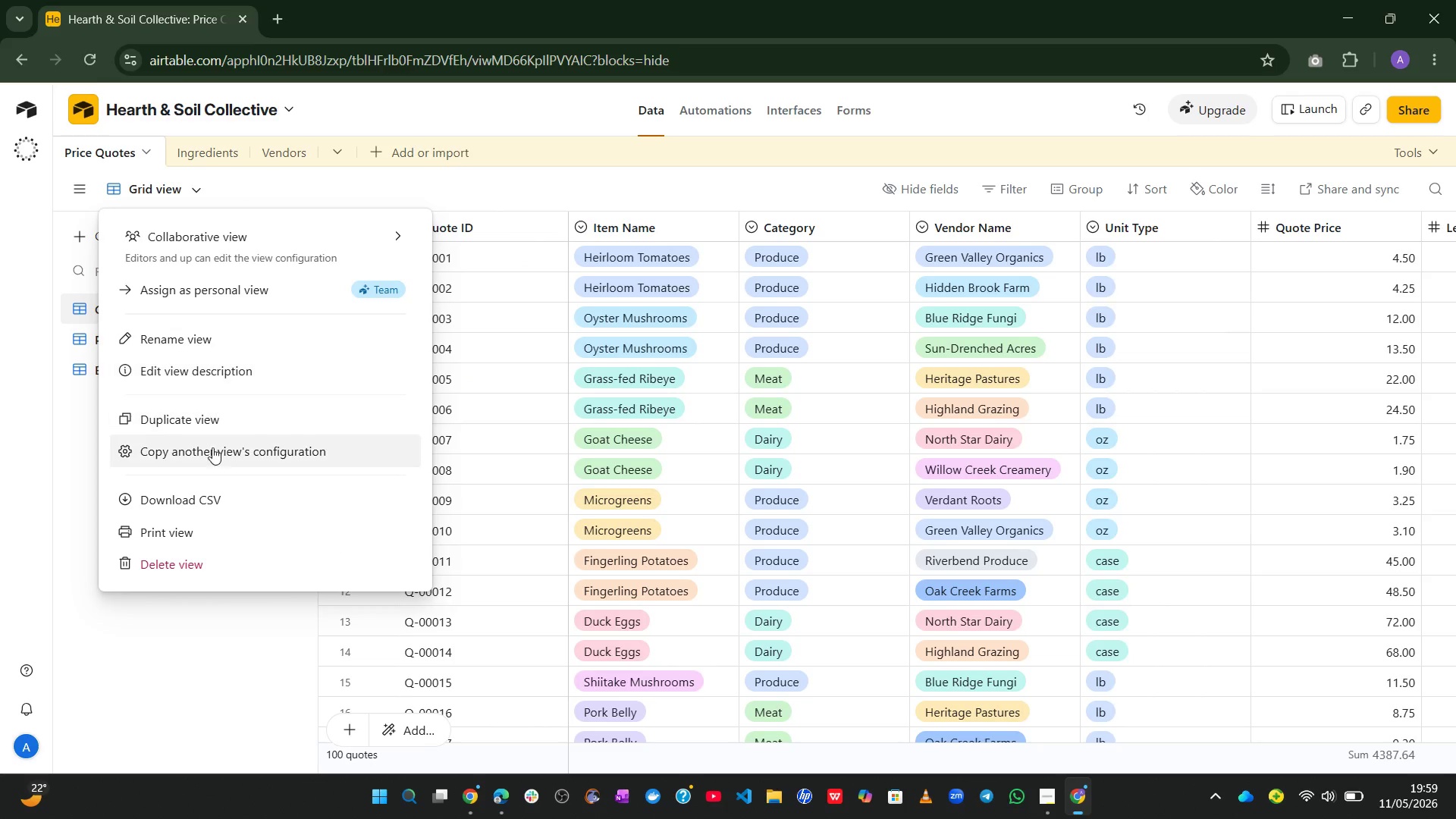 
left_click([204, 500])
 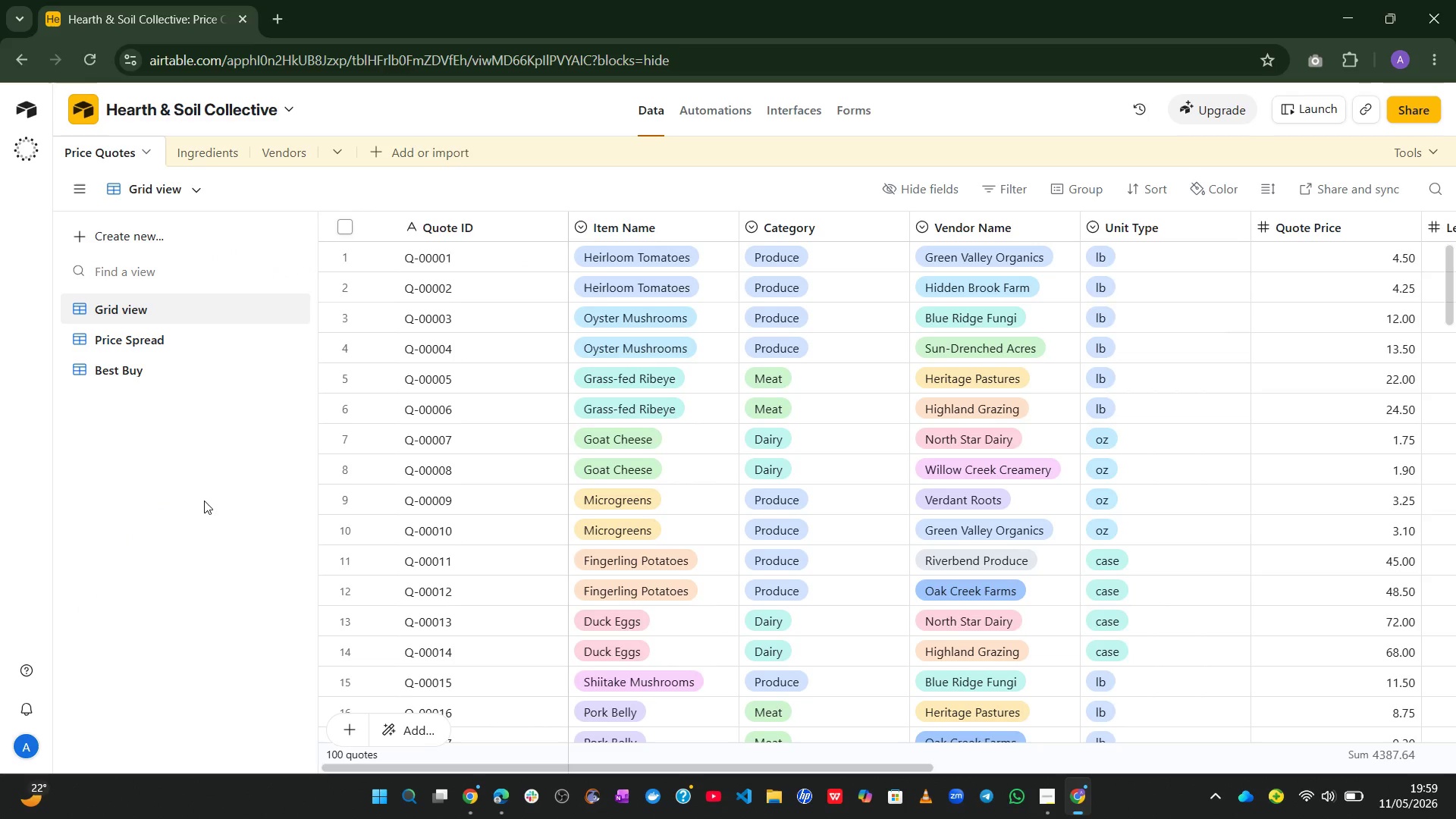 
wait(14.51)
 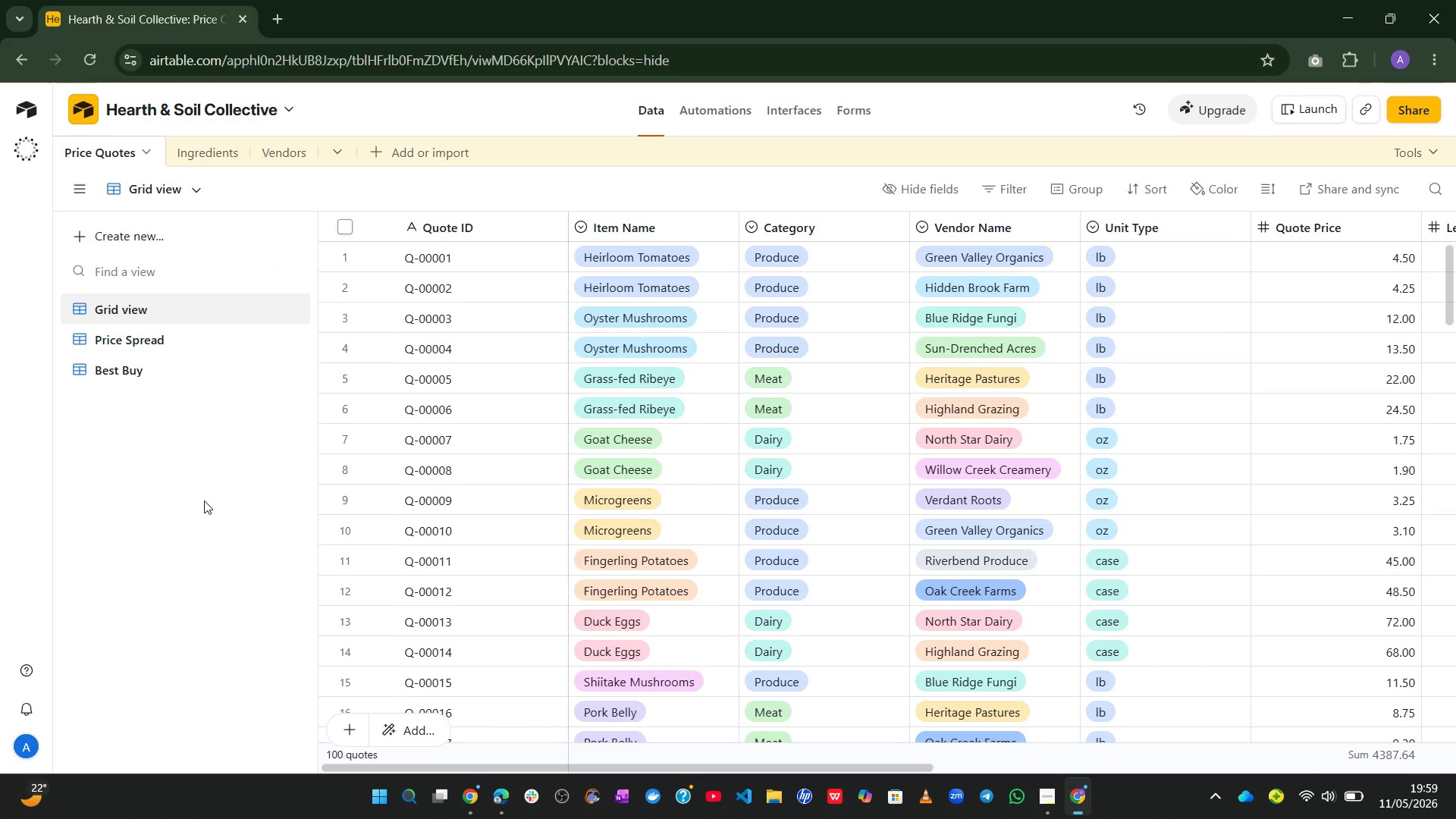 
left_click([1417, 118])
 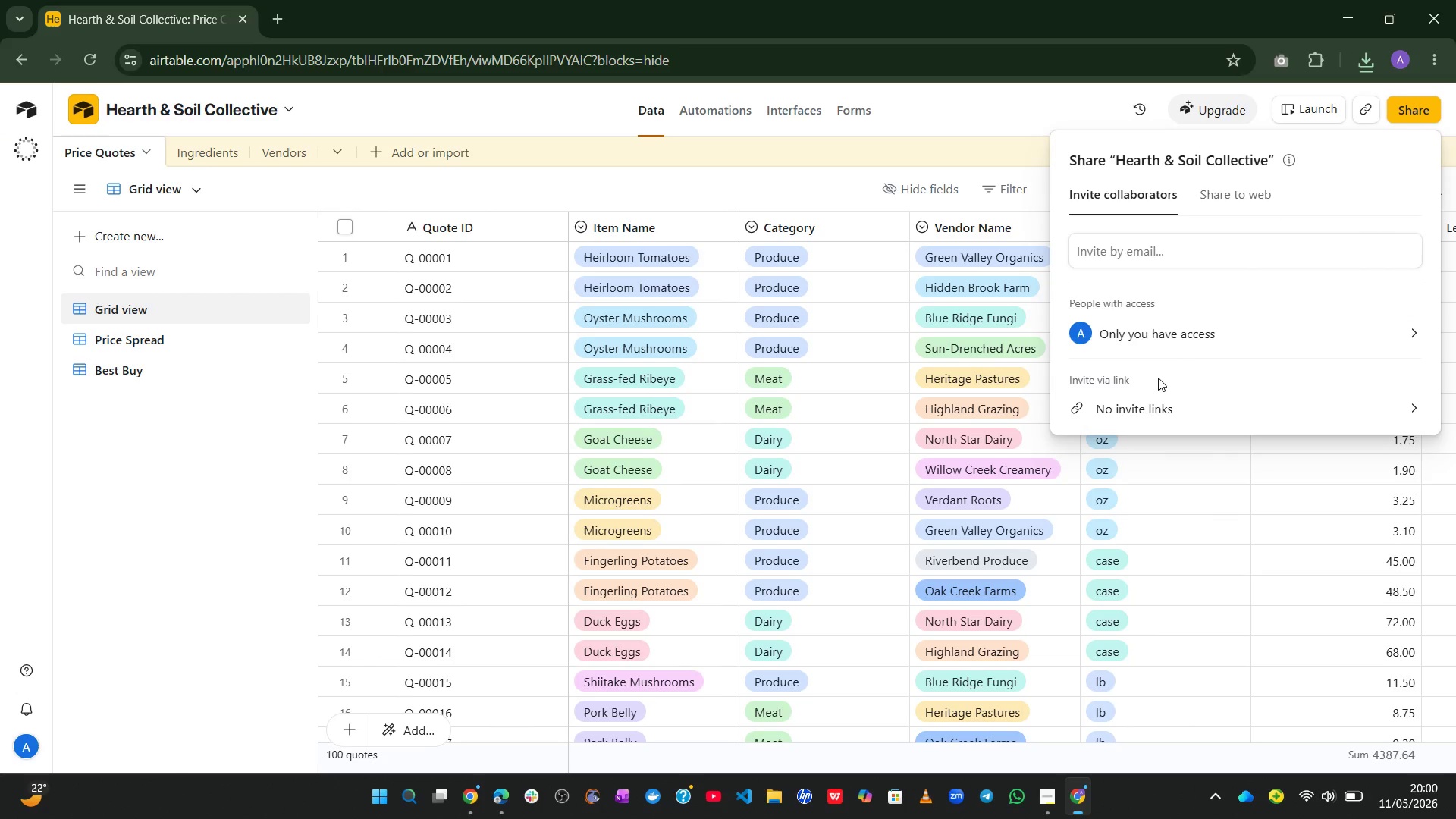 
left_click([1144, 410])
 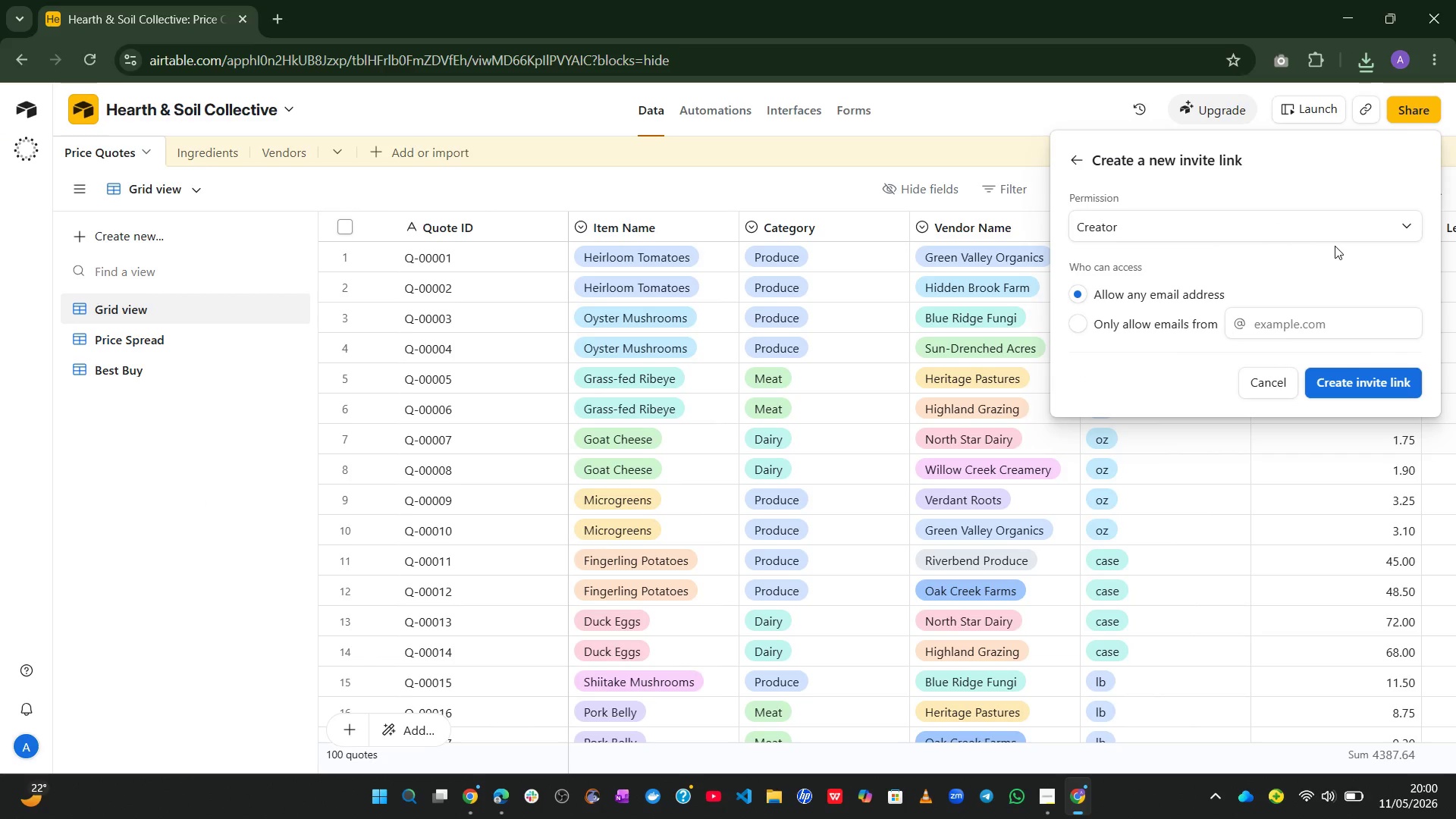 
wait(5.3)
 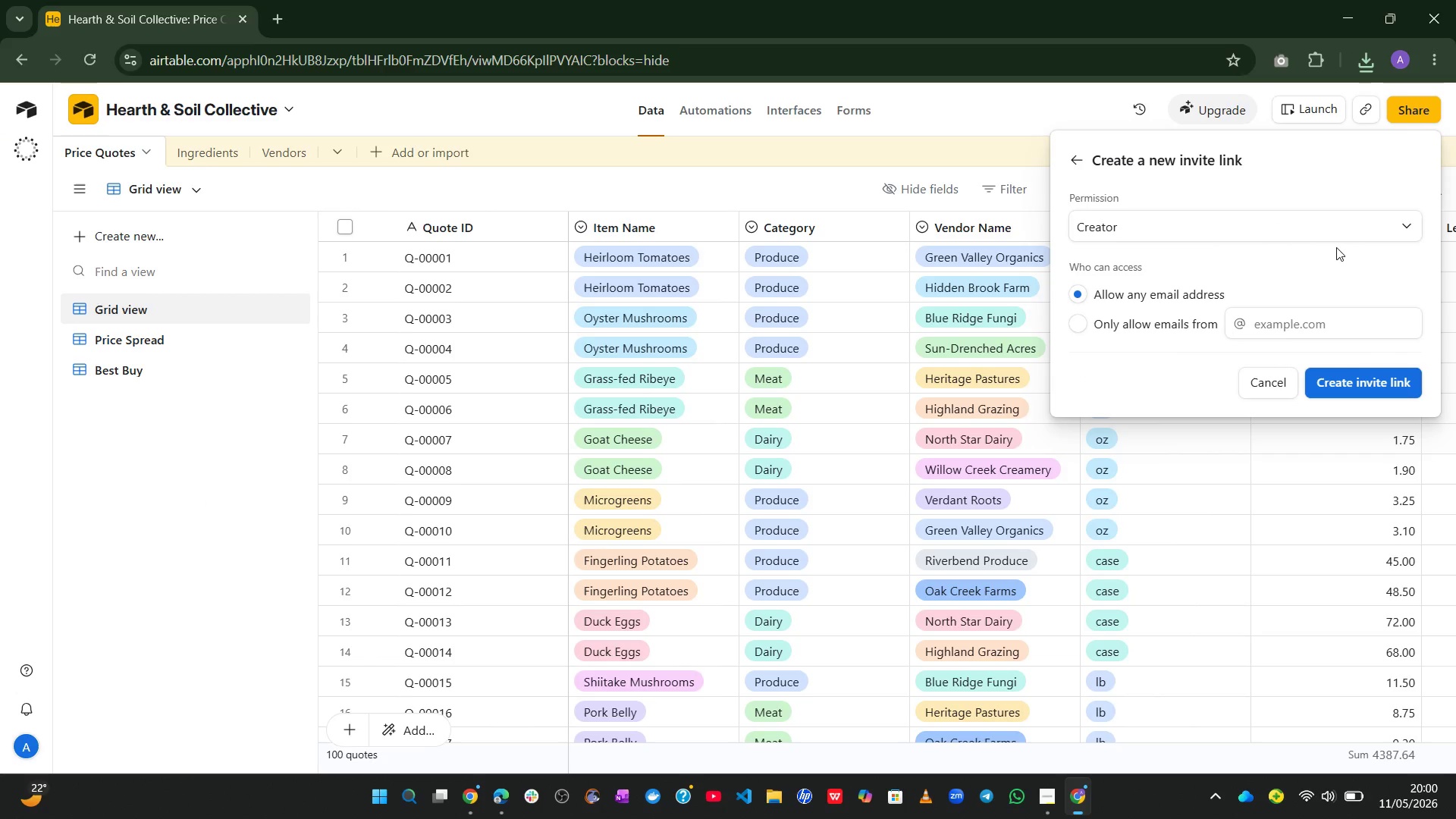 
left_click([1331, 234])
 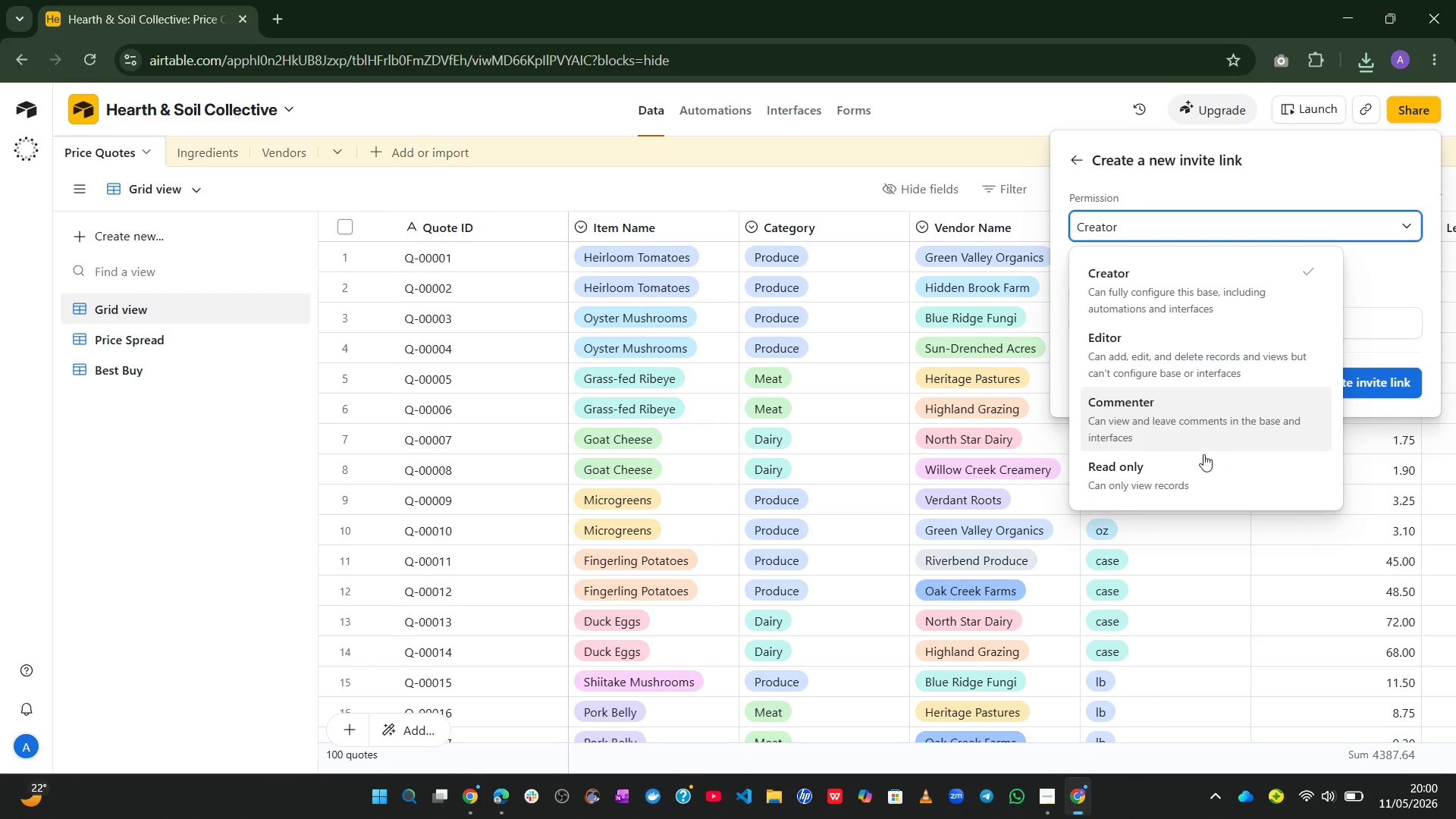 
wait(6.53)
 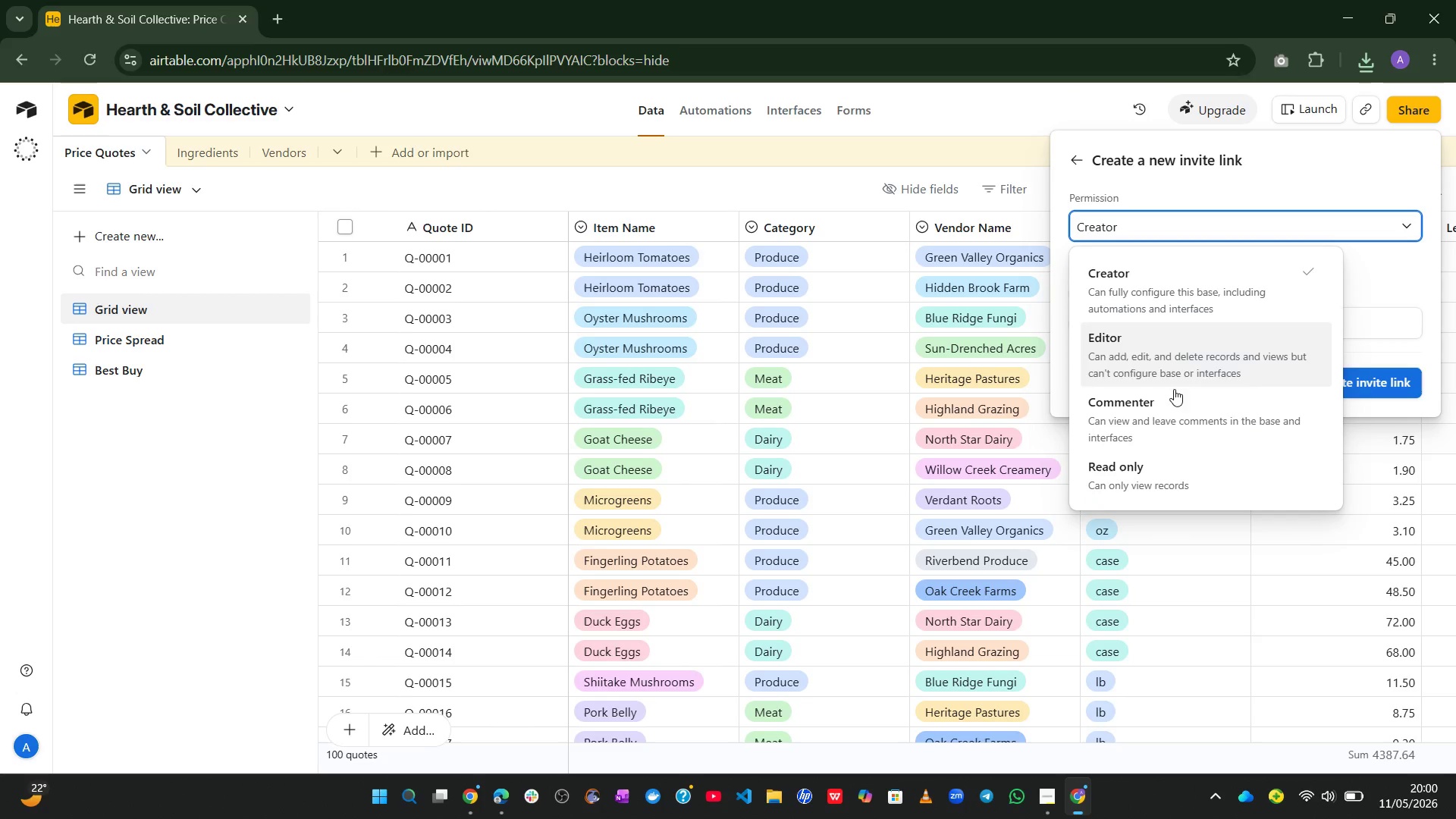 
left_click([1221, 434])
 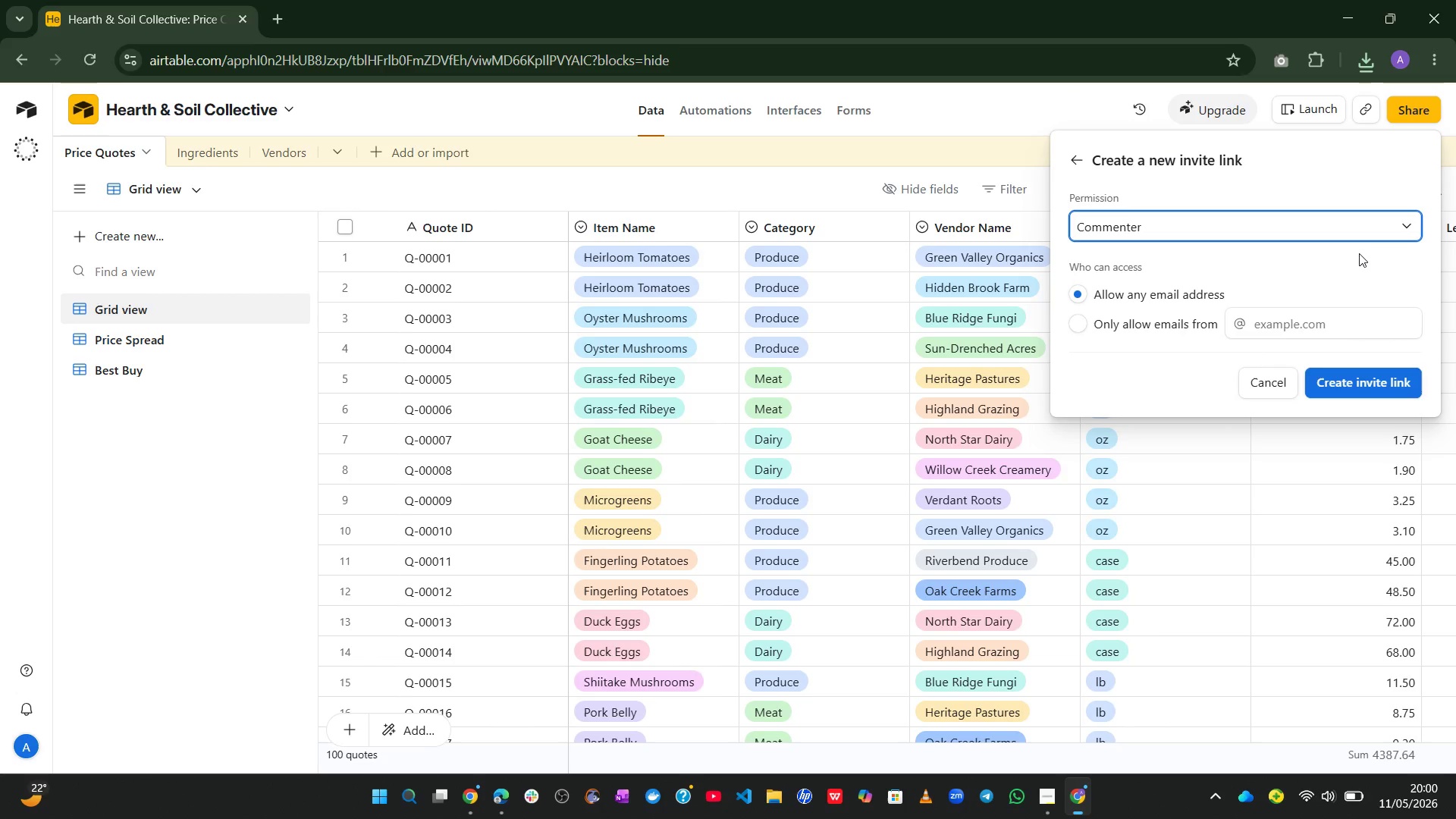 
left_click([1352, 240])
 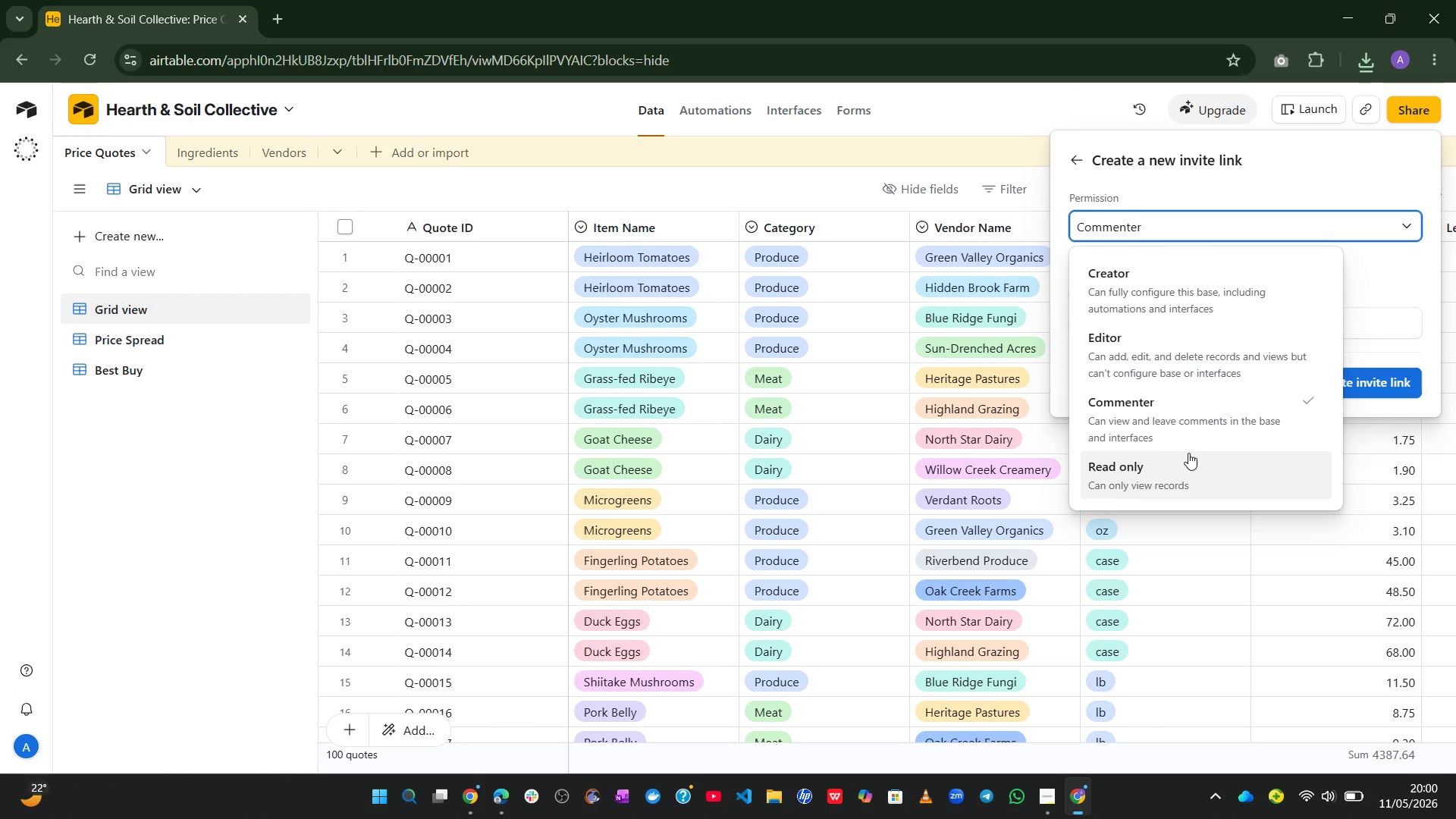 
left_click([1187, 460])
 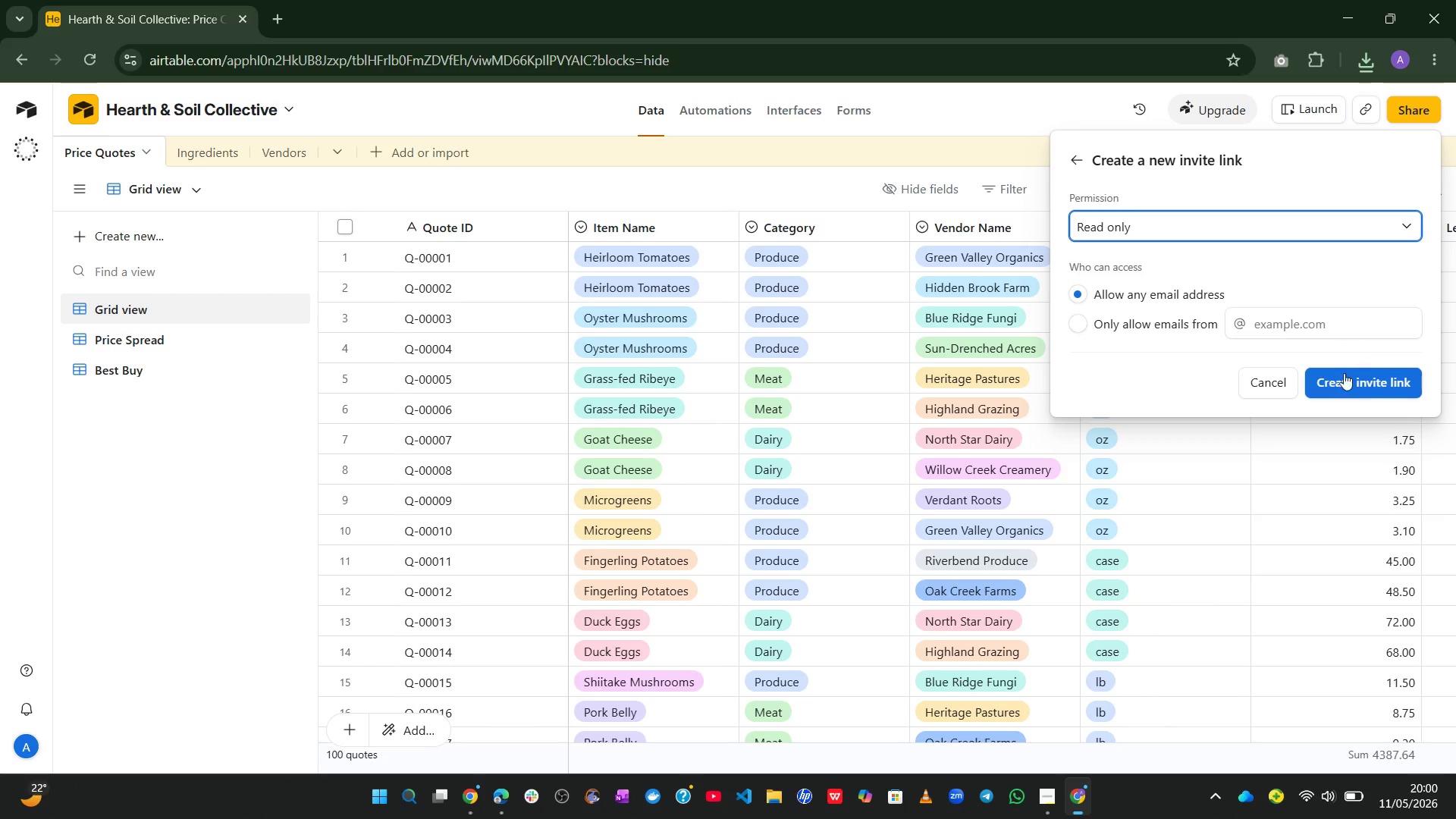 
left_click([1338, 375])
 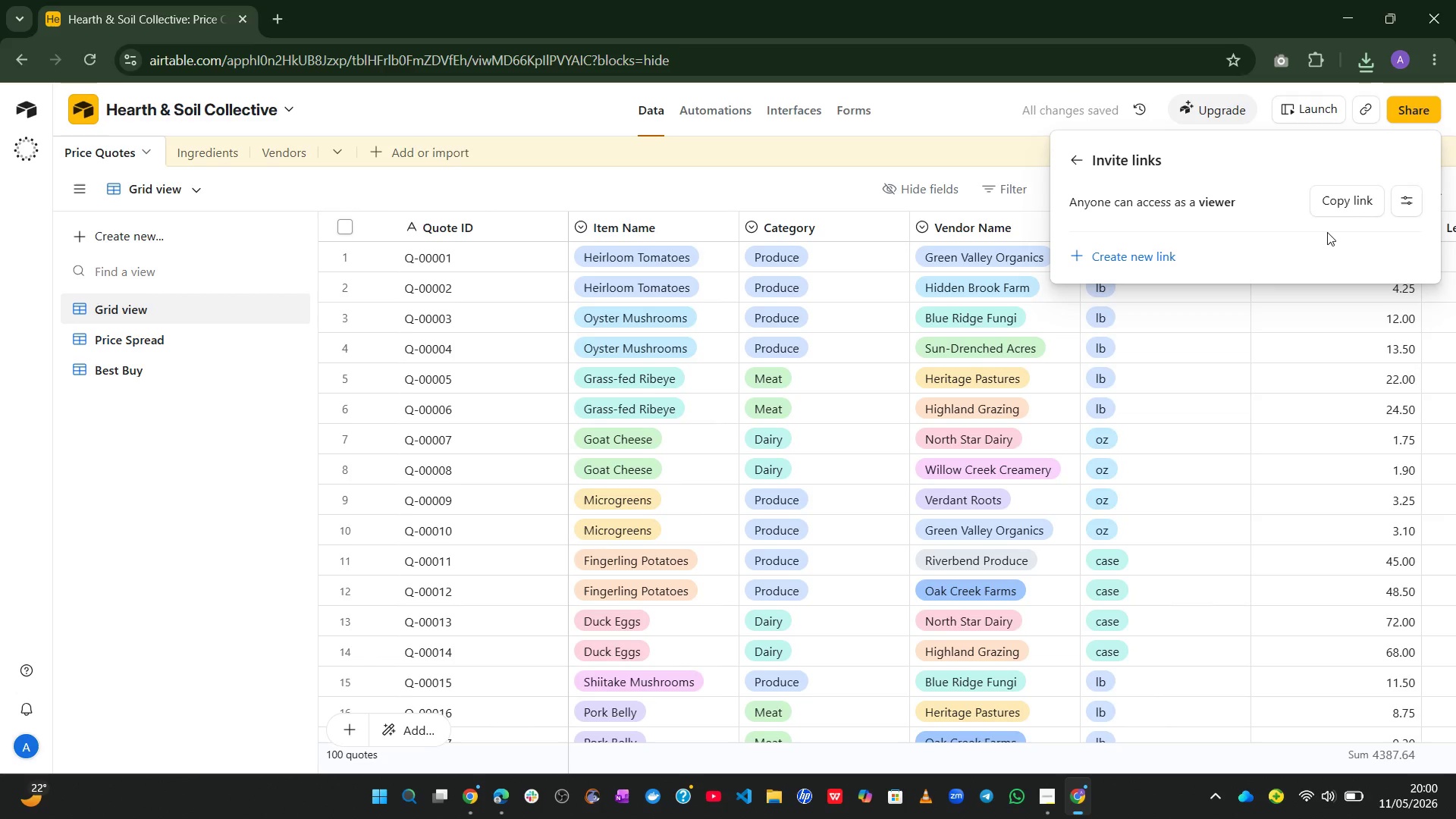 
left_click([1344, 202])
 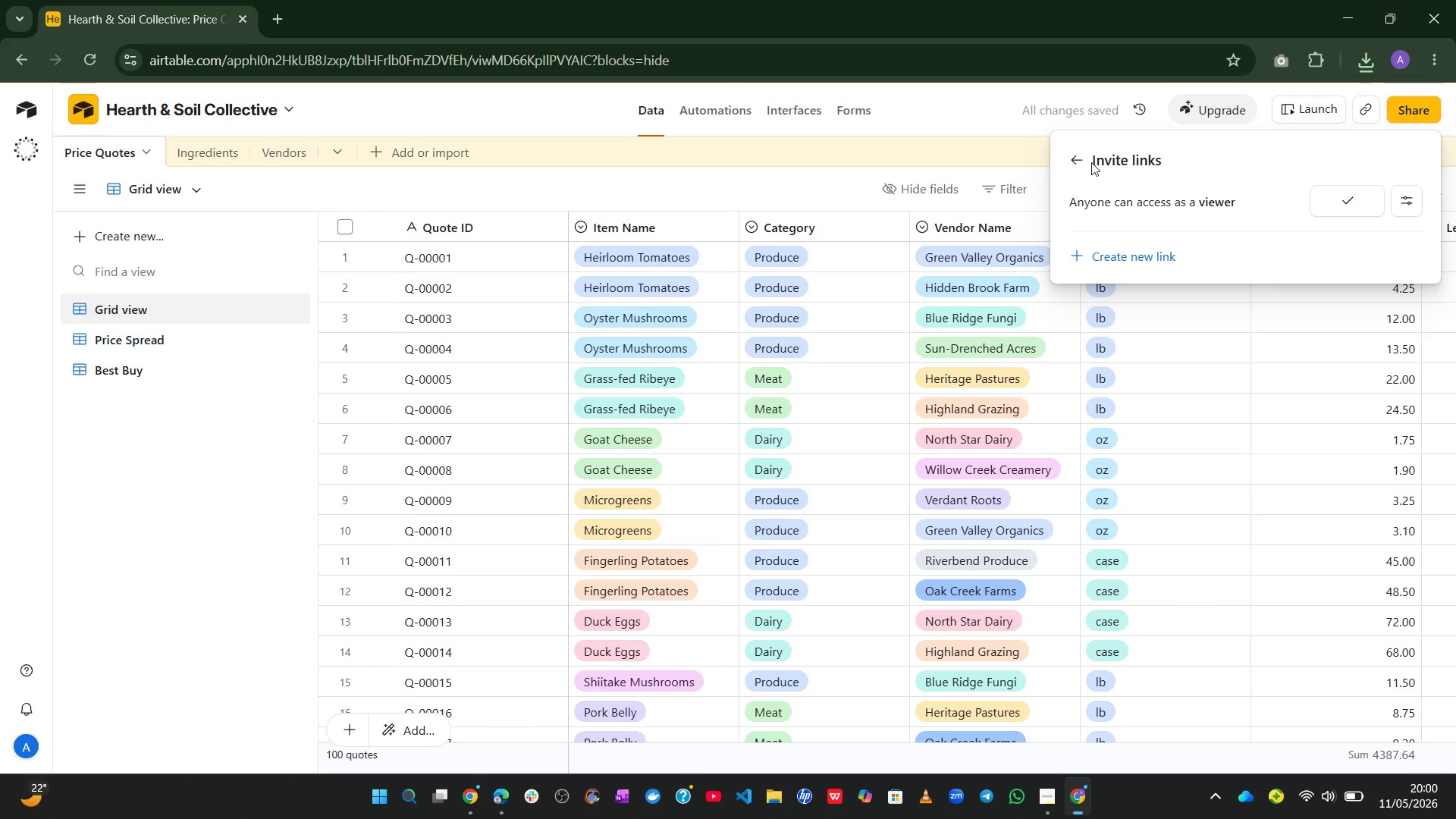 
left_click([1068, 164])
 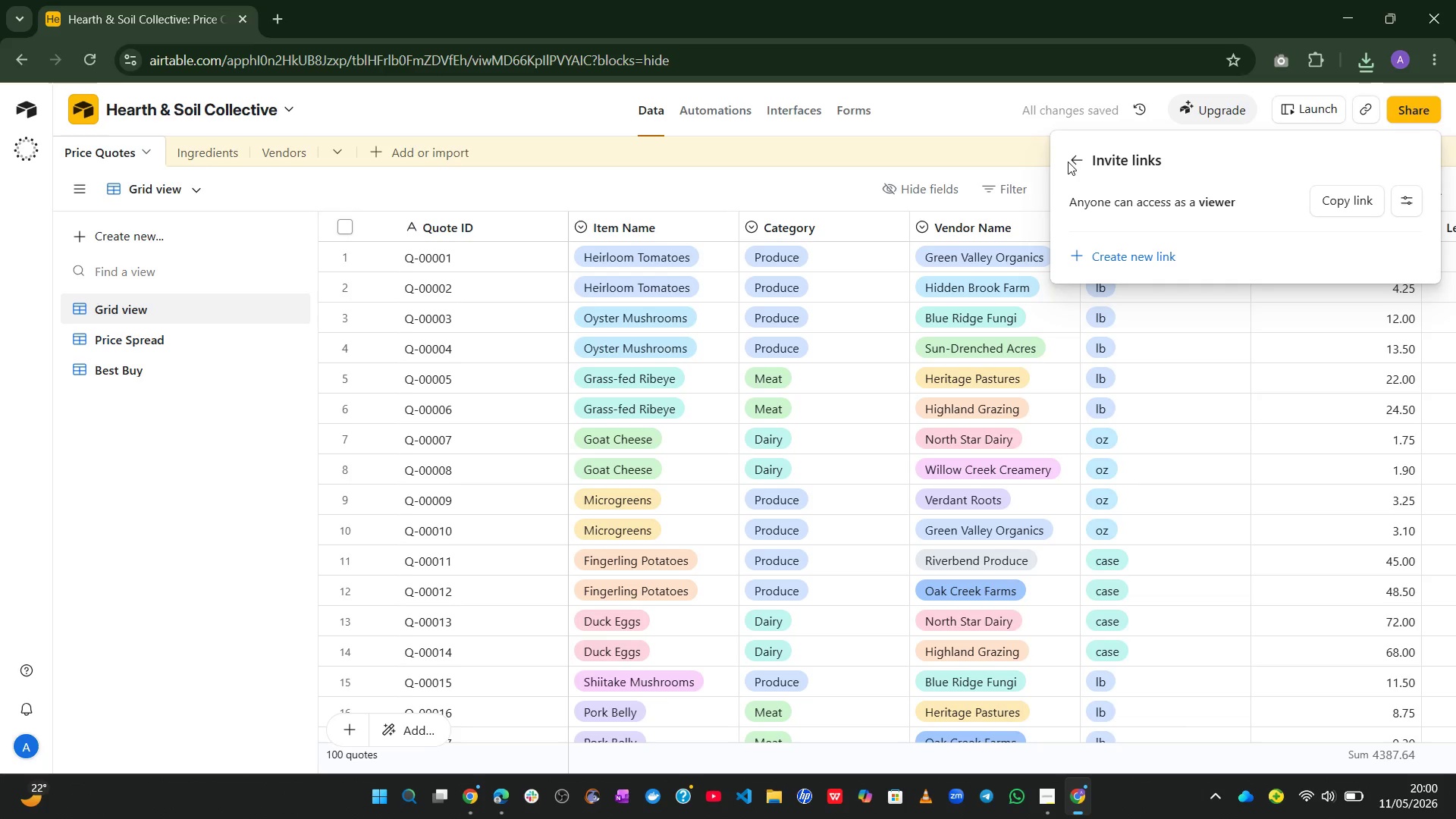 
left_click([1069, 158])
 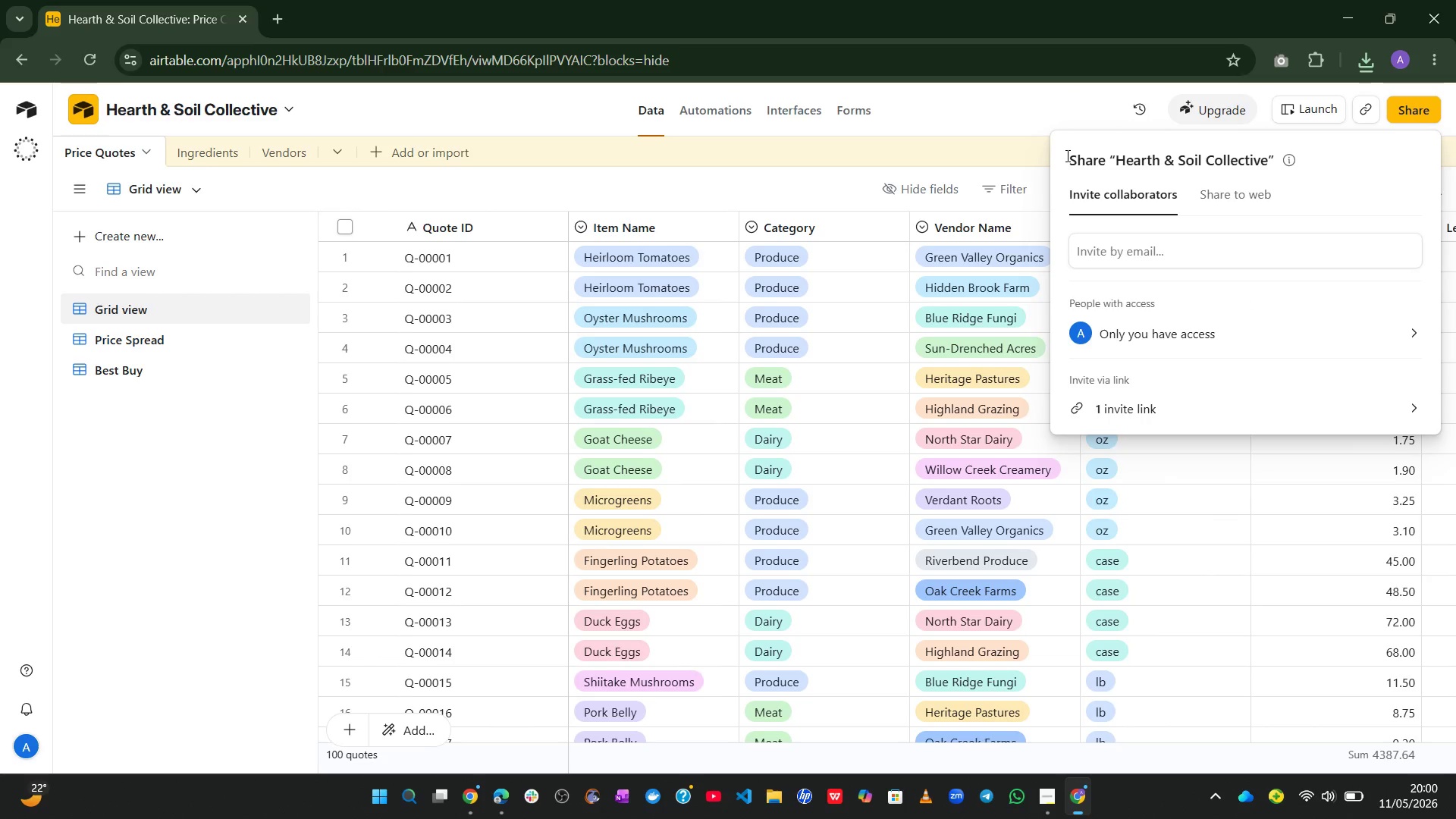 
left_click([971, 107])
 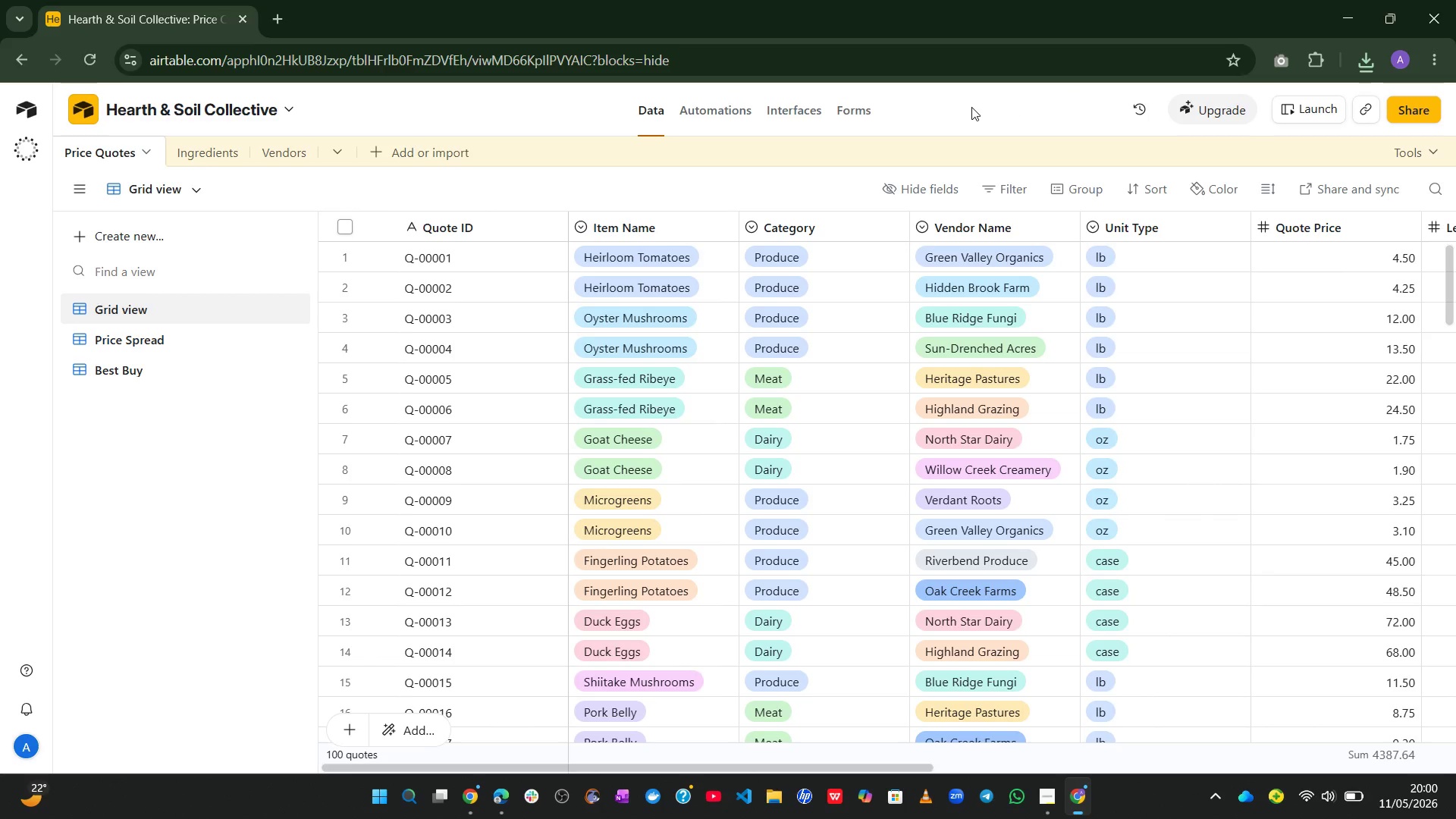 
wait(12.36)
 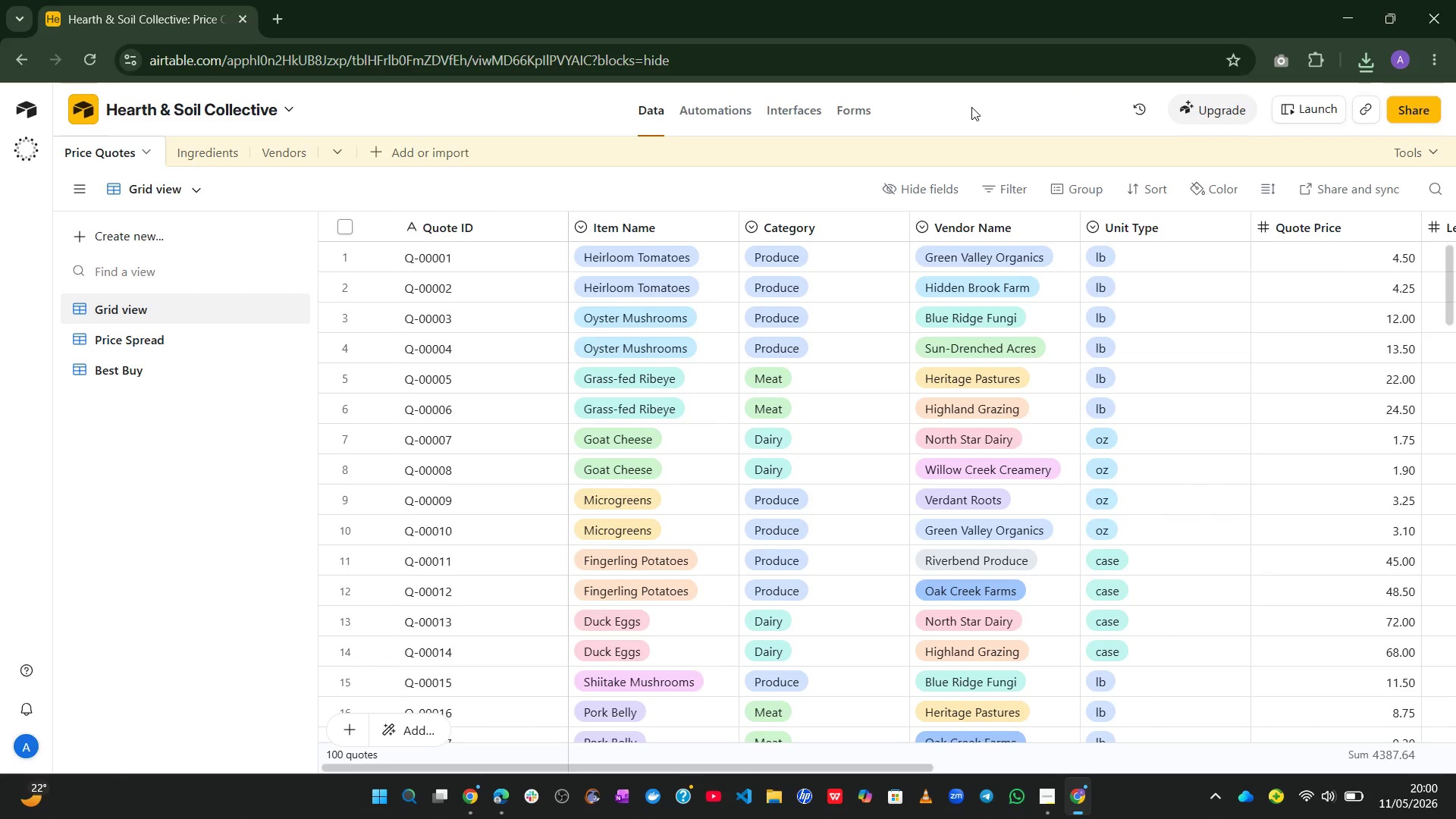 
left_click([1043, 787])